 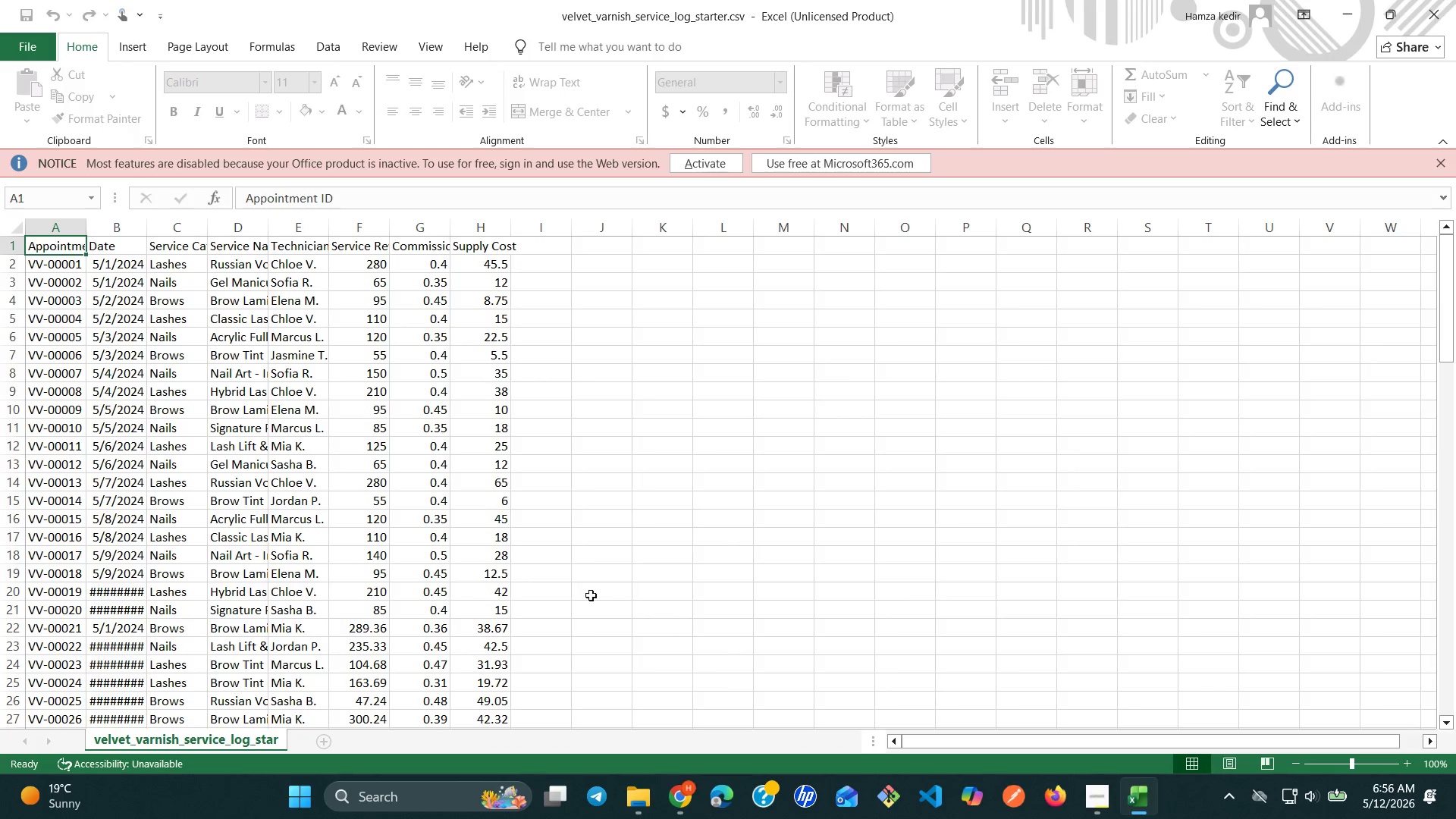 
left_click([1136, 795])
 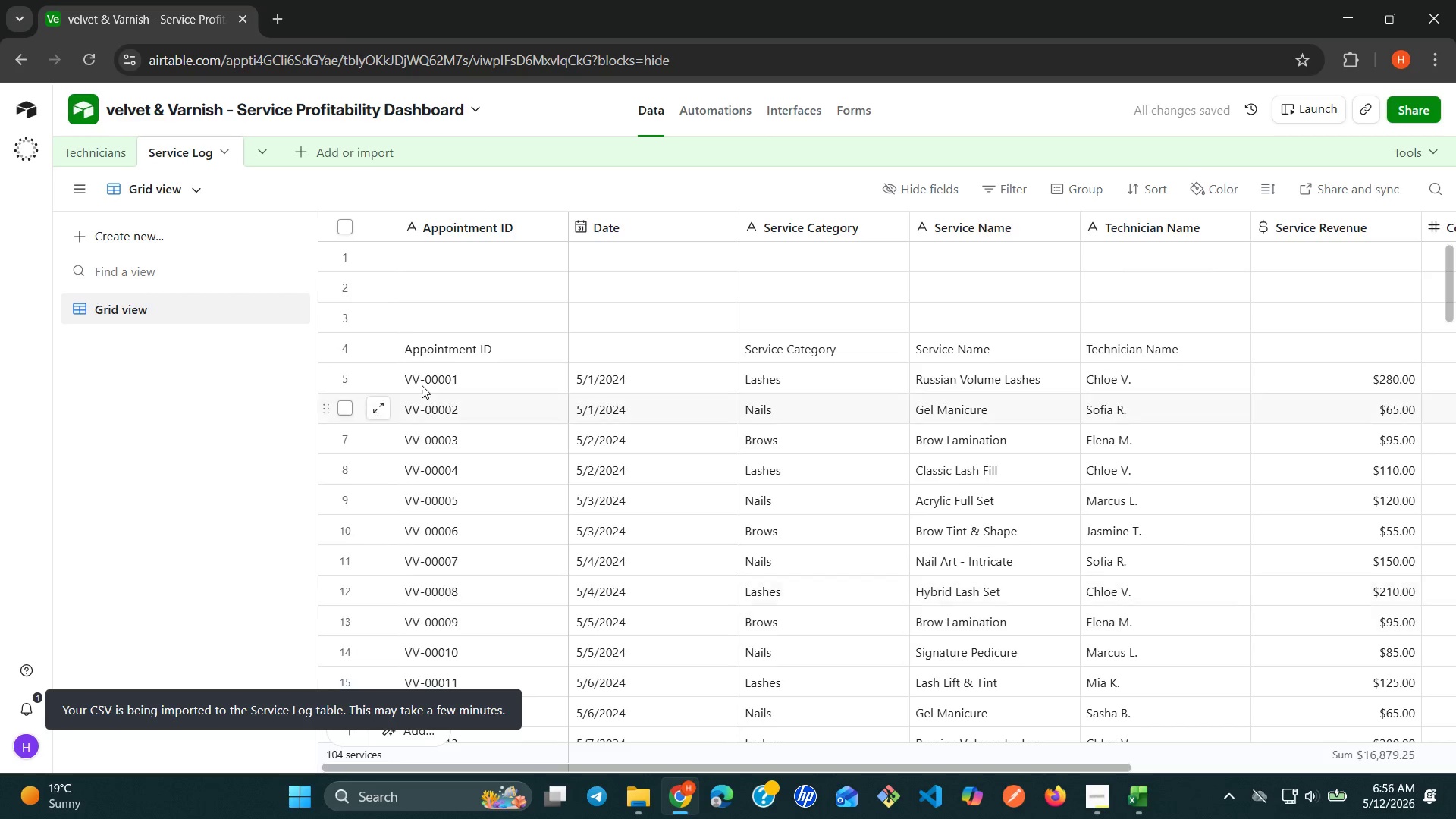 
wait(7.69)
 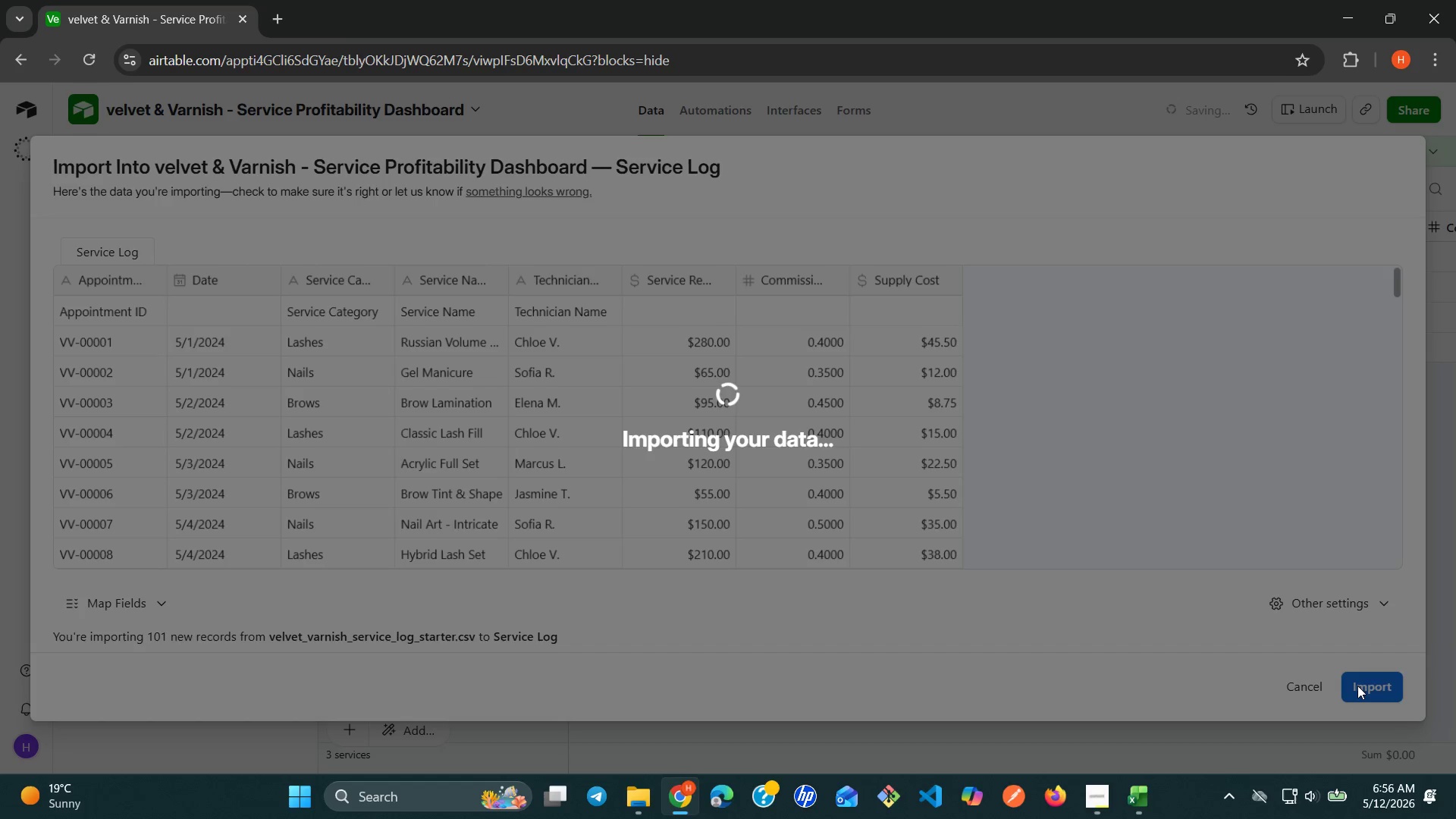 
left_click([342, 307])
 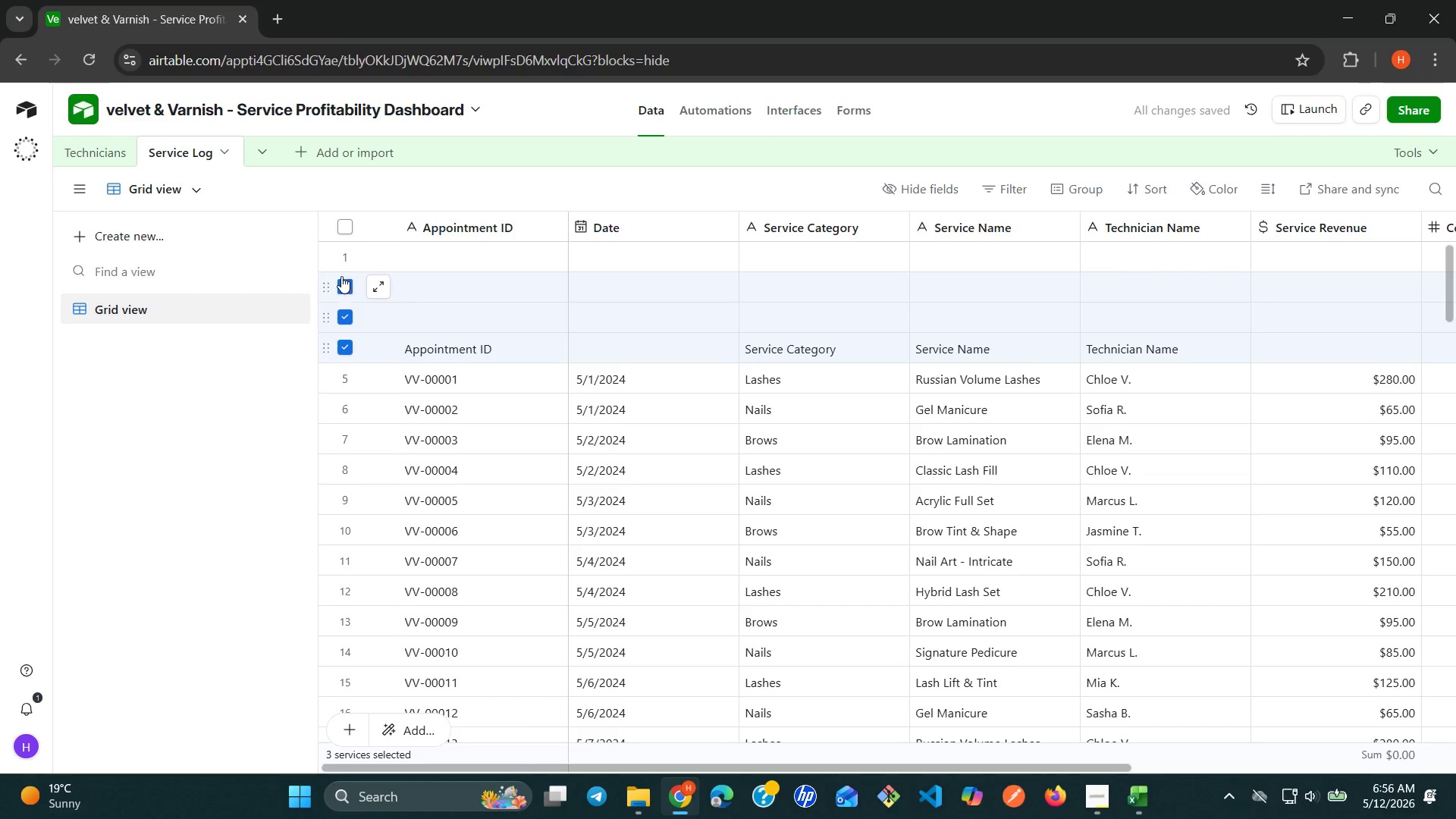 
left_click([341, 263])
 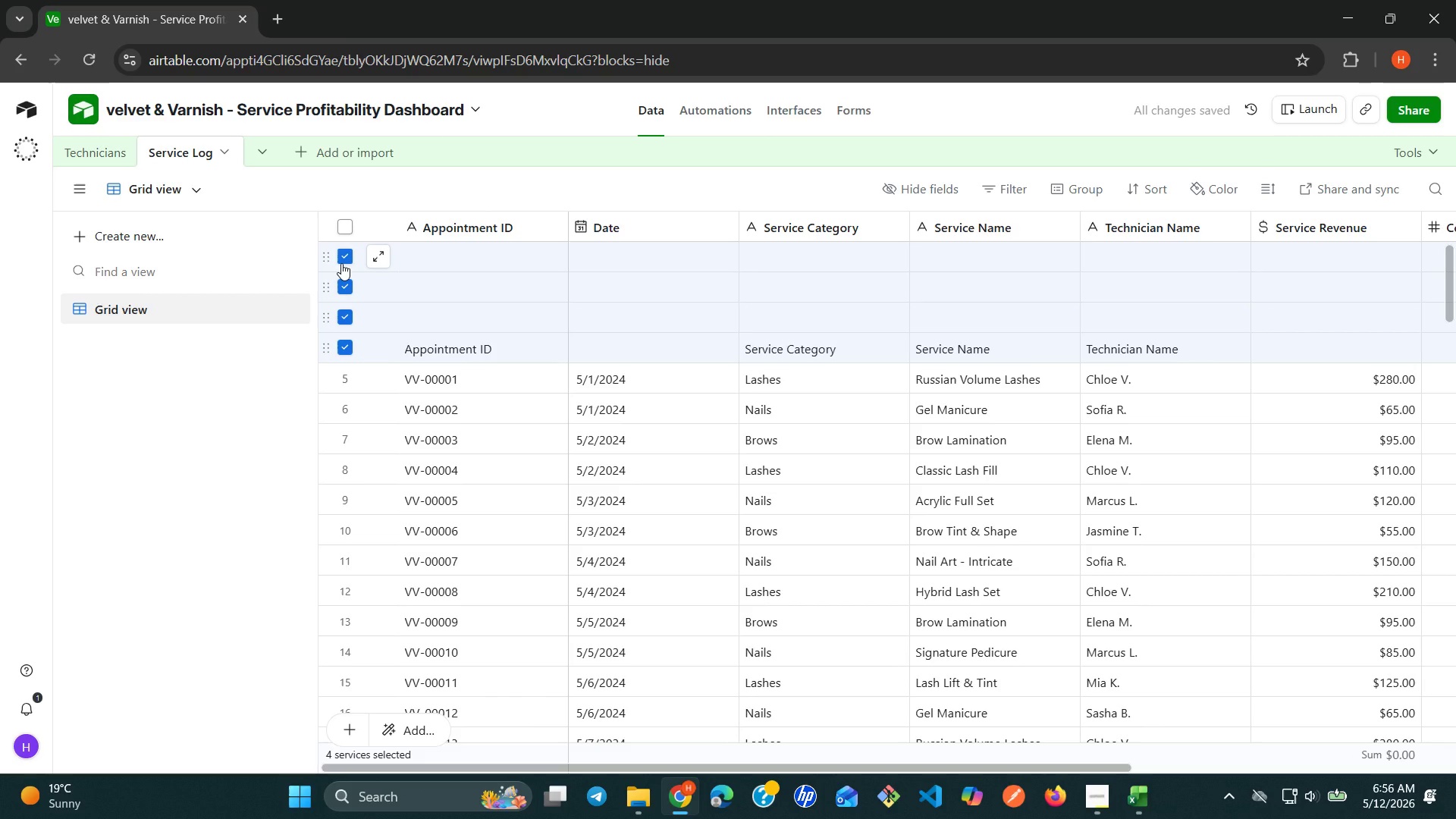 
right_click([341, 263])
 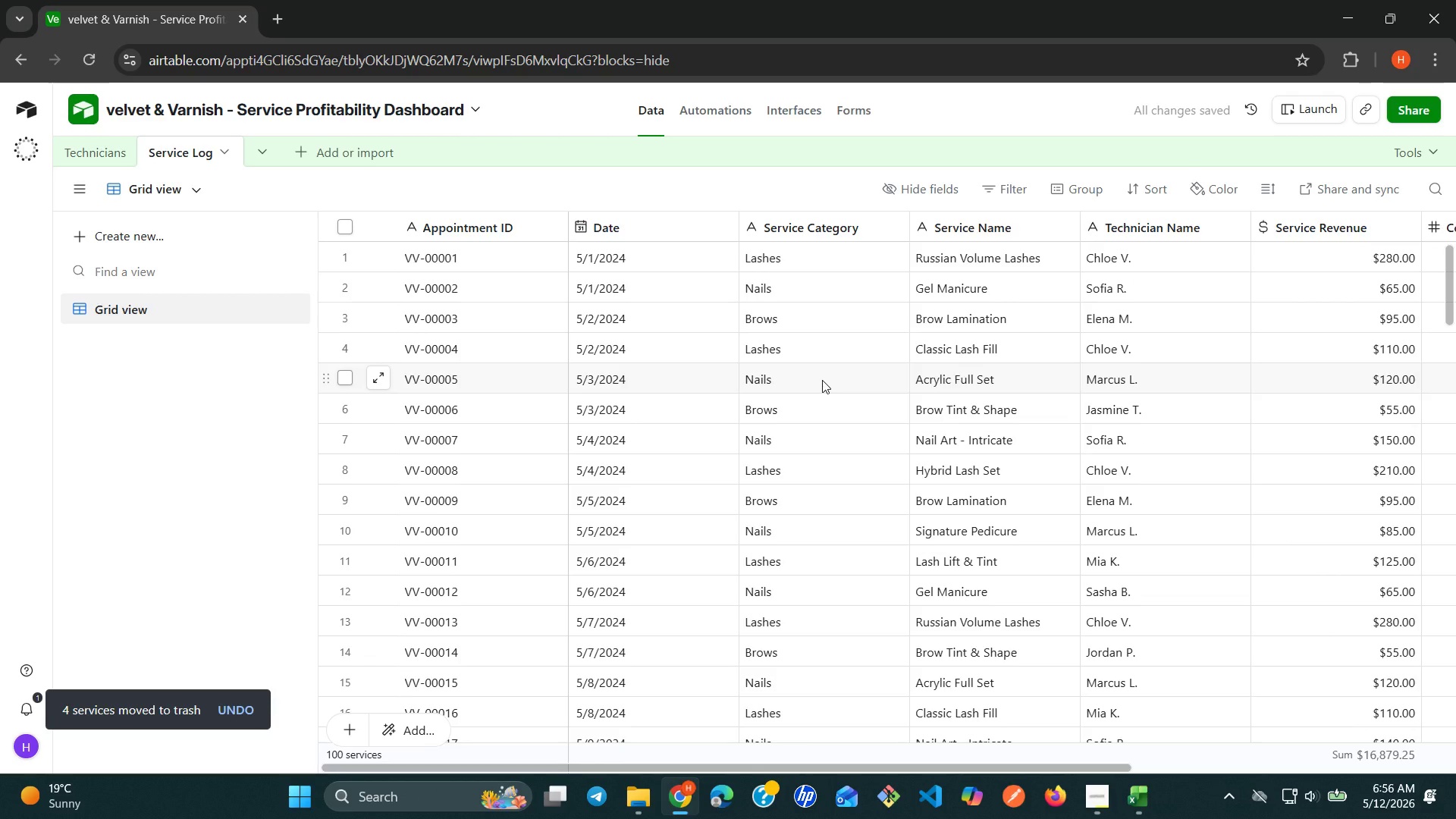 
wait(7.66)
 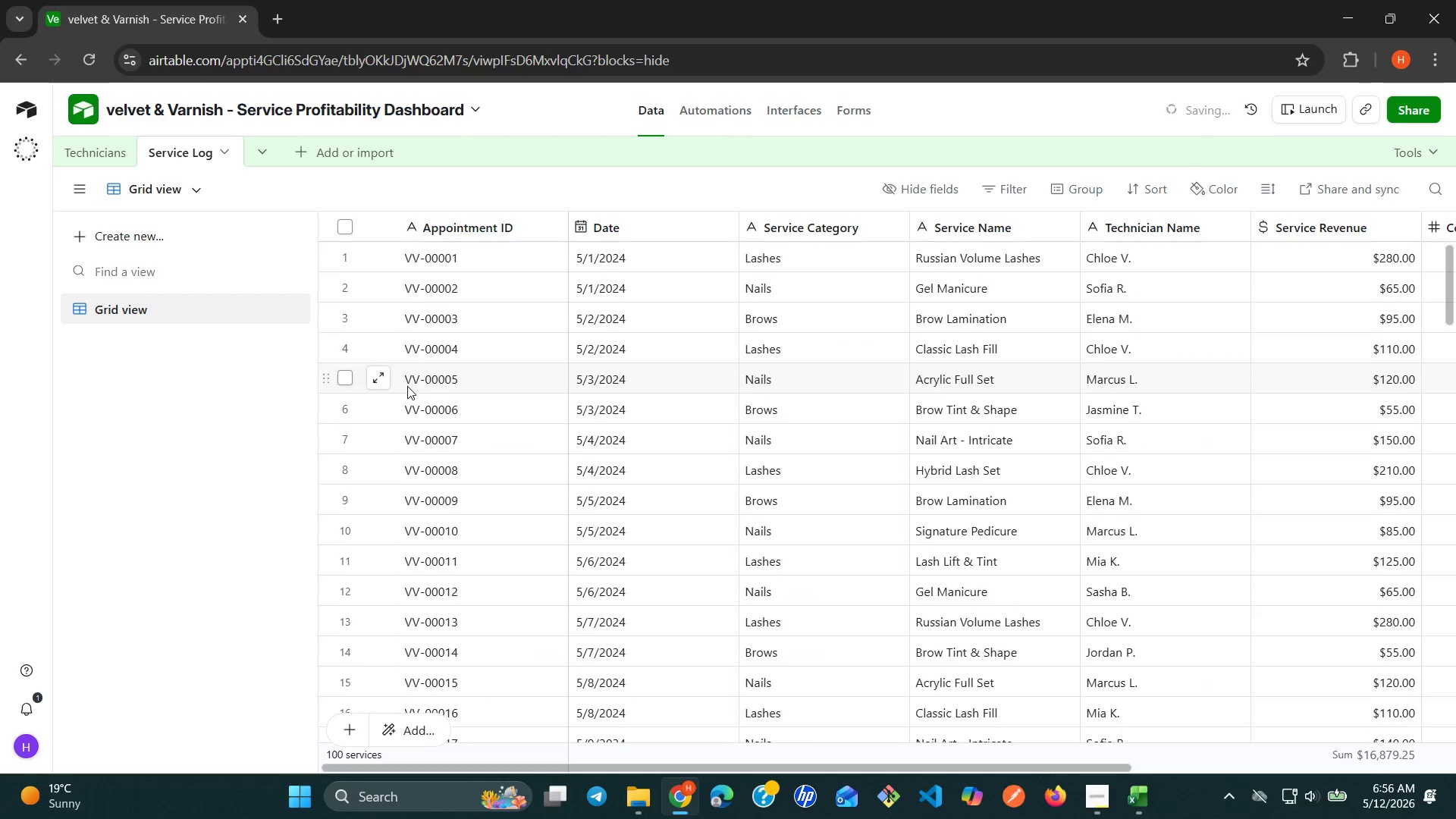 
right_click([822, 380])
 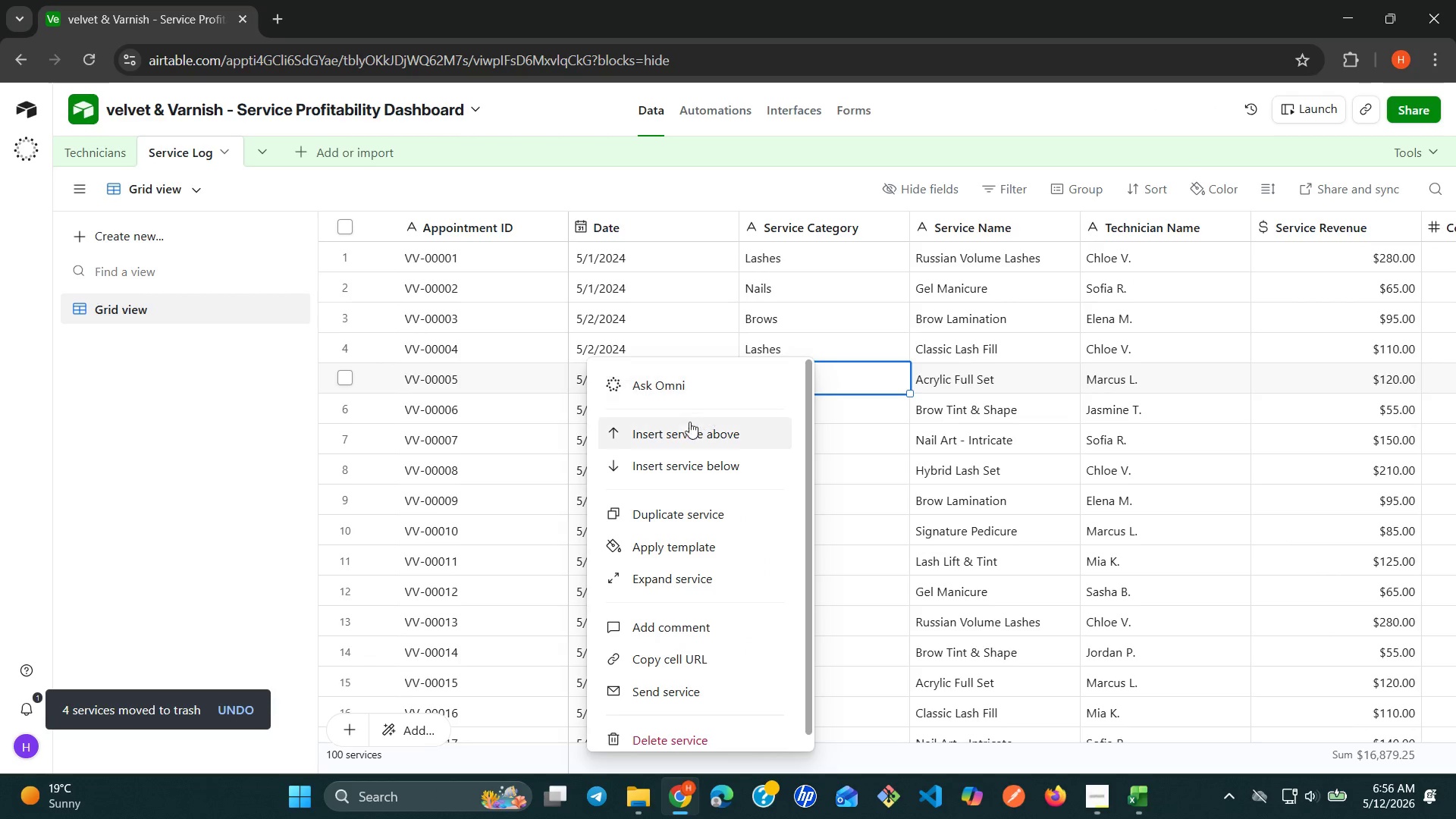 
left_click([182, 436])
 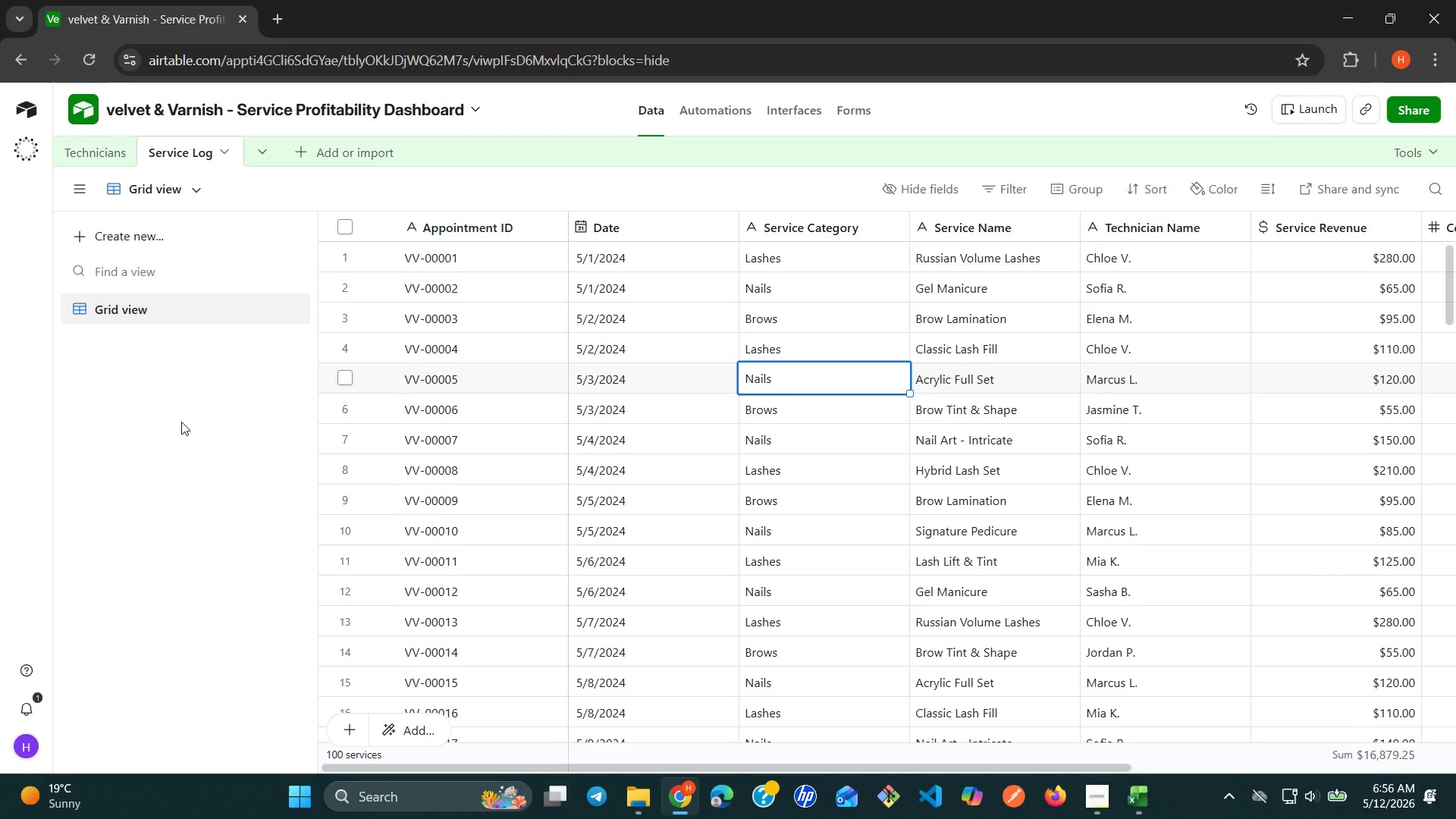 
wait(9.66)
 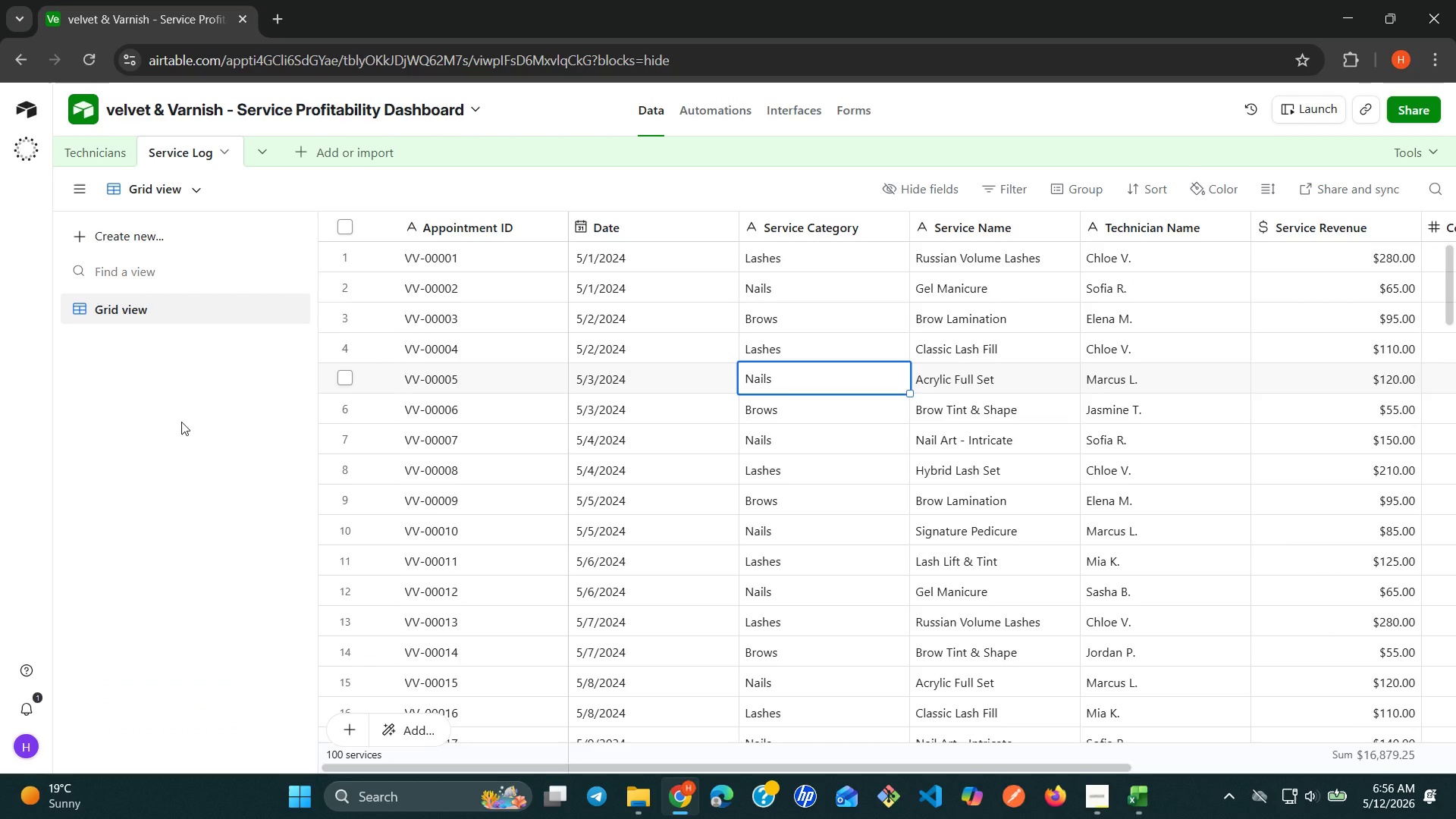 
mouse_move([878, 240])
 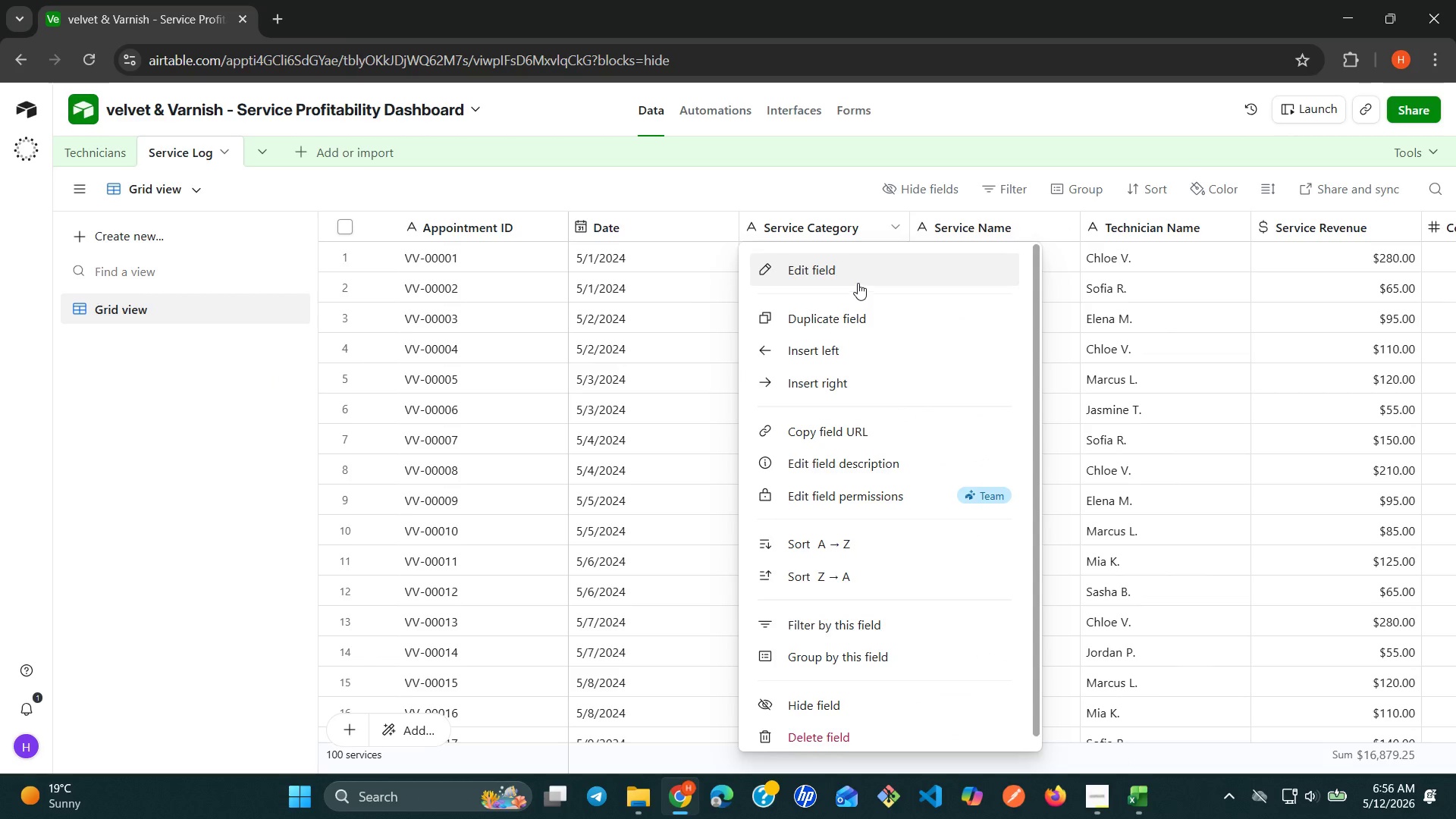 
left_click([858, 281])
 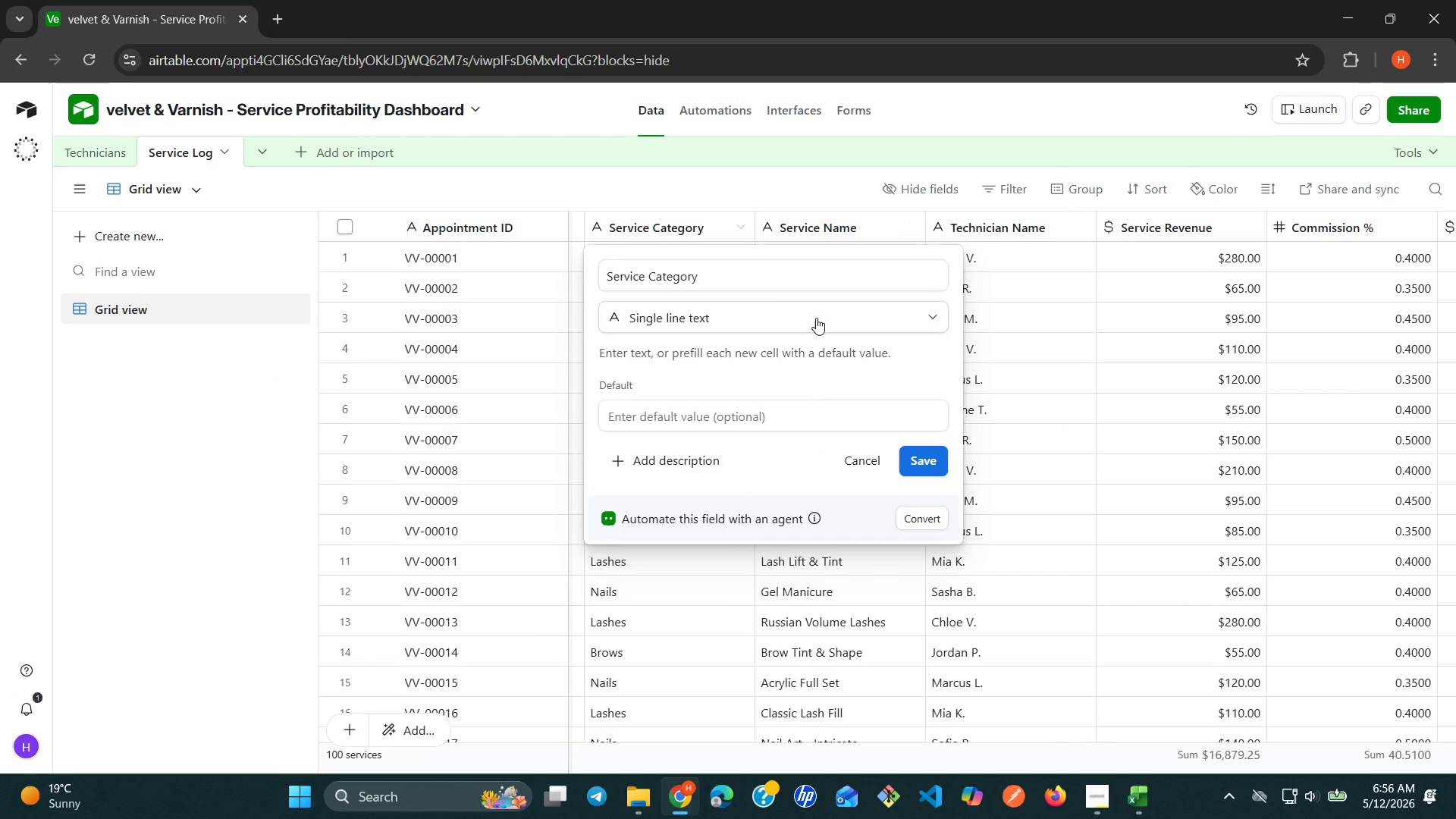 
left_click([816, 318])
 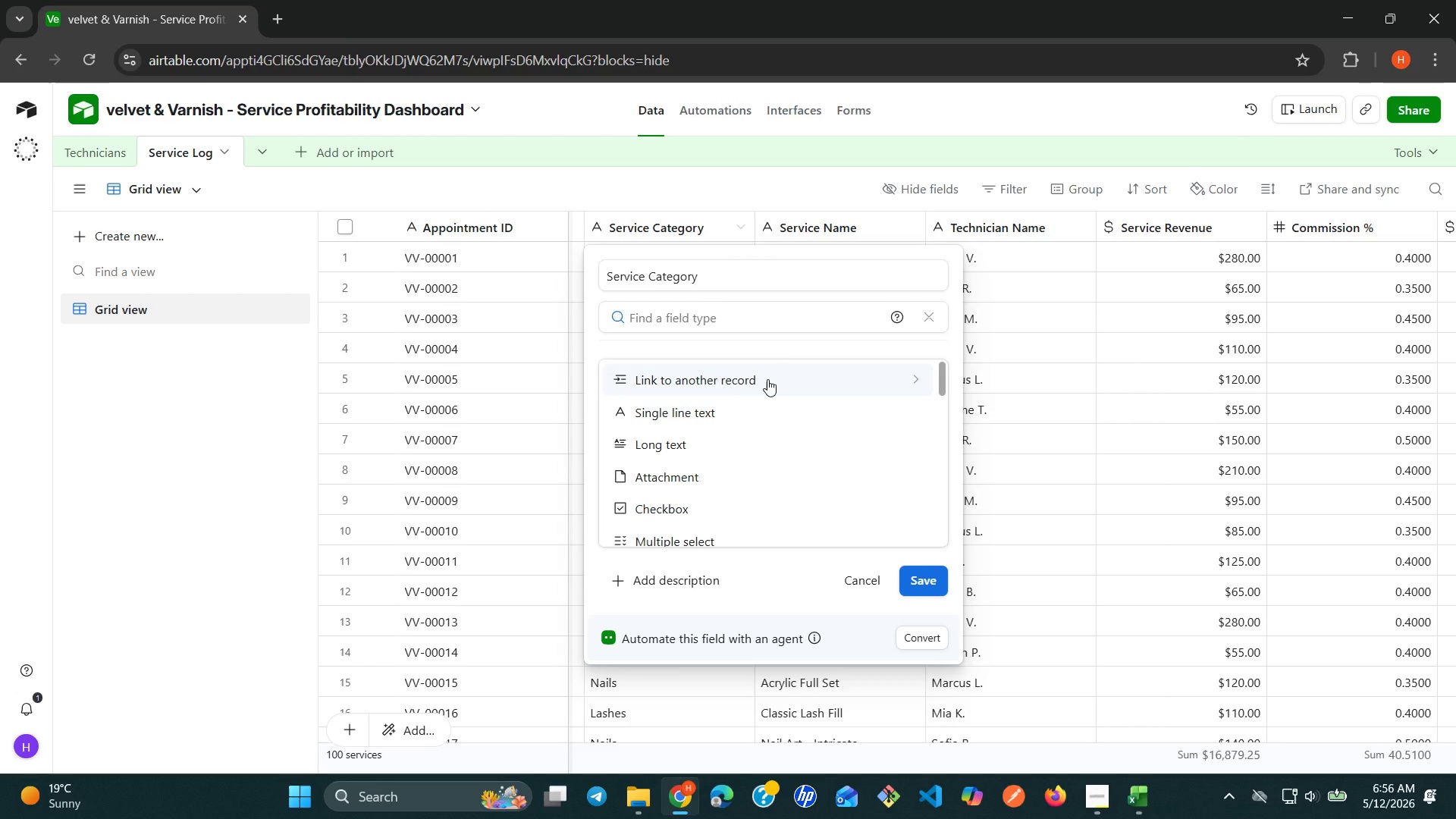 
type(si)
 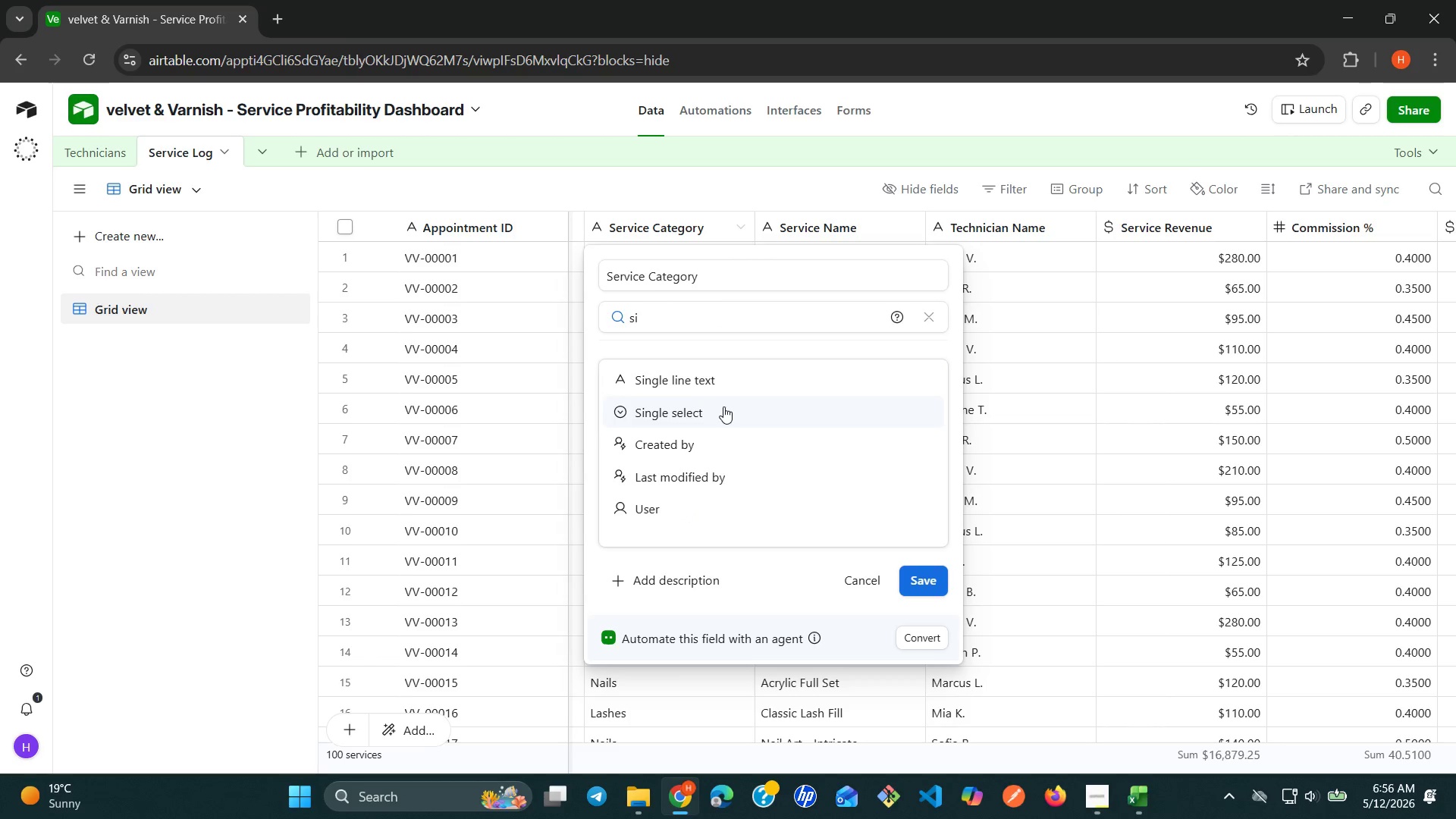 
left_click([723, 406])
 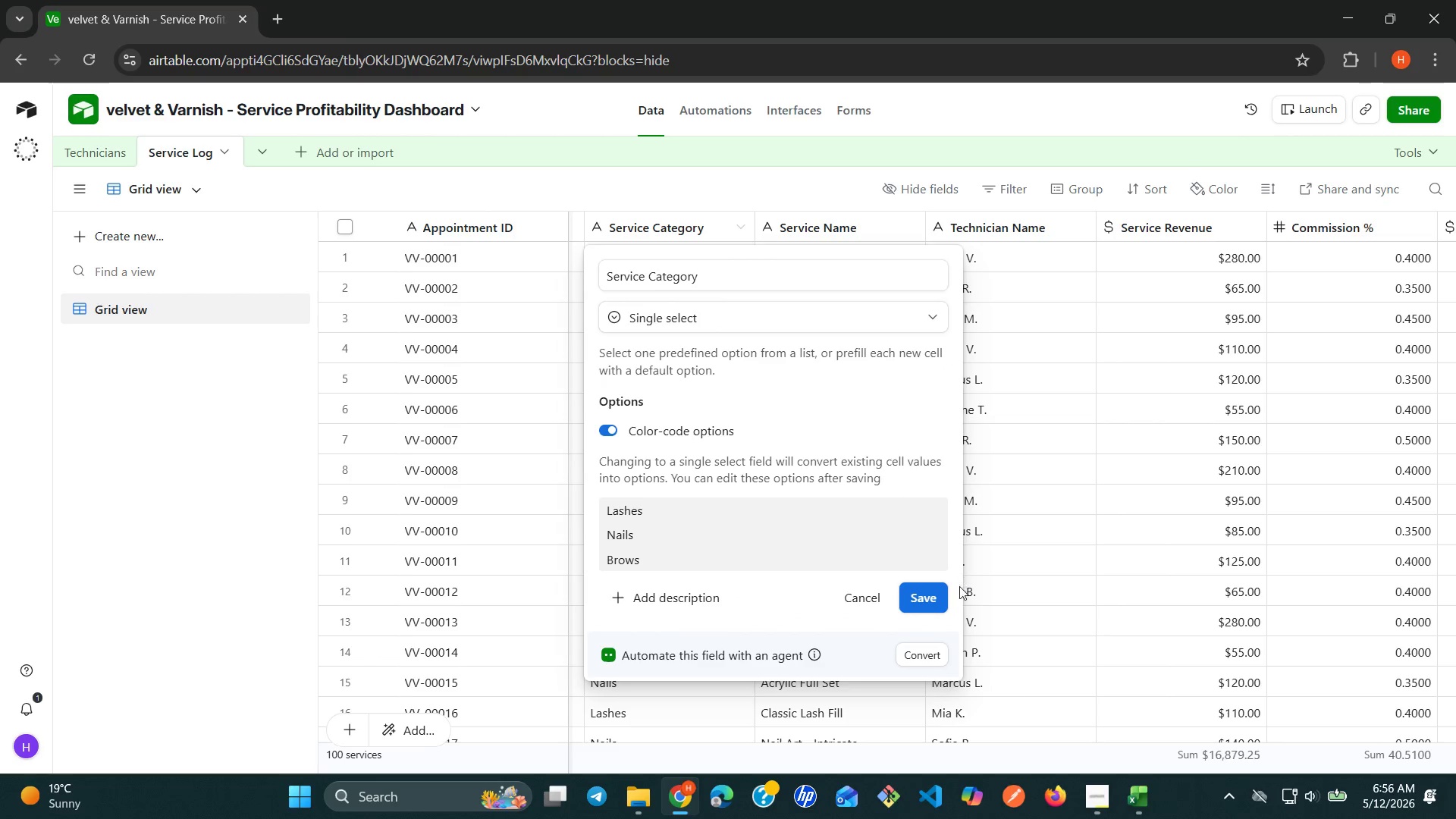 
left_click([938, 598])
 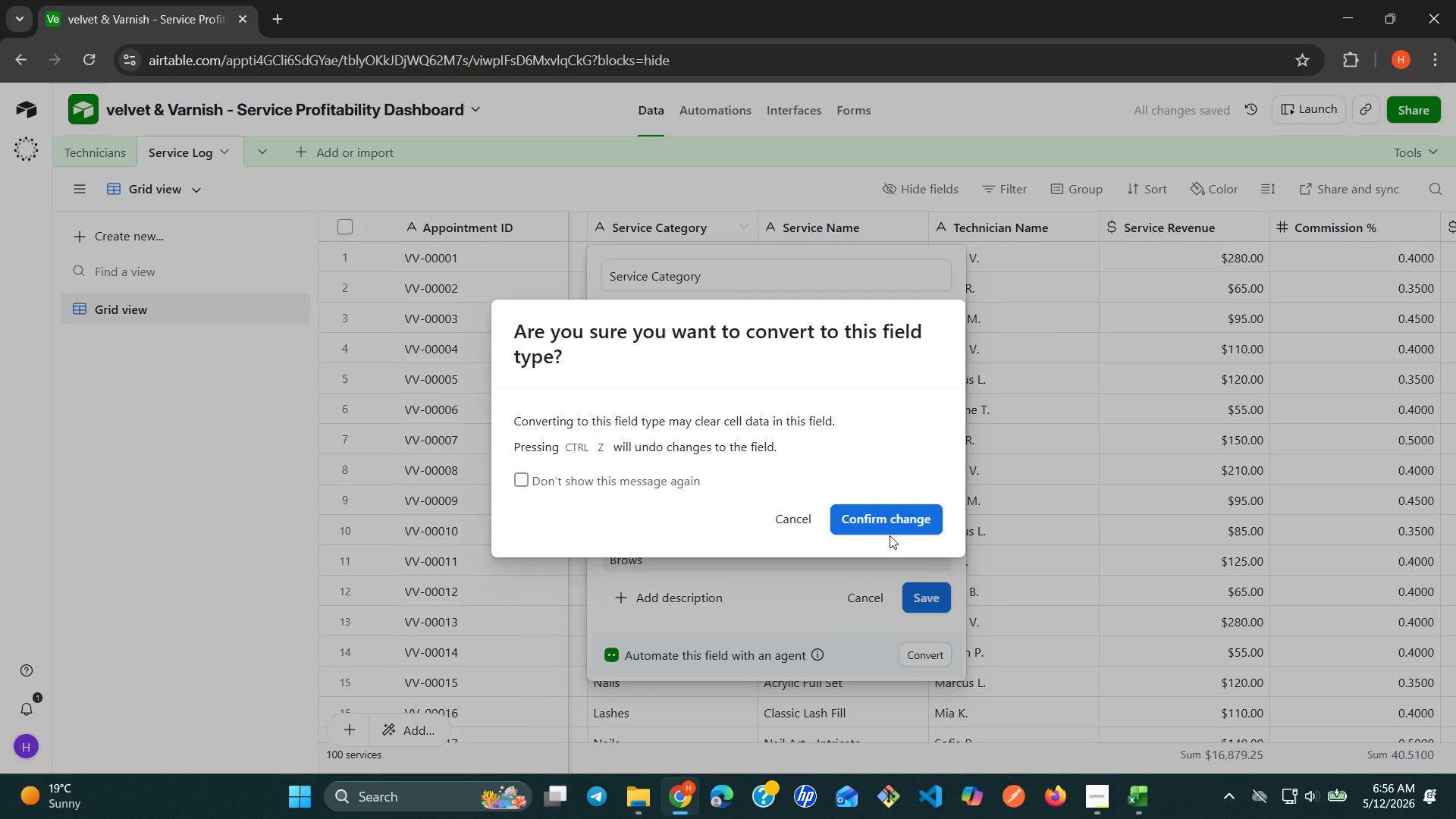 
left_click([885, 524])
 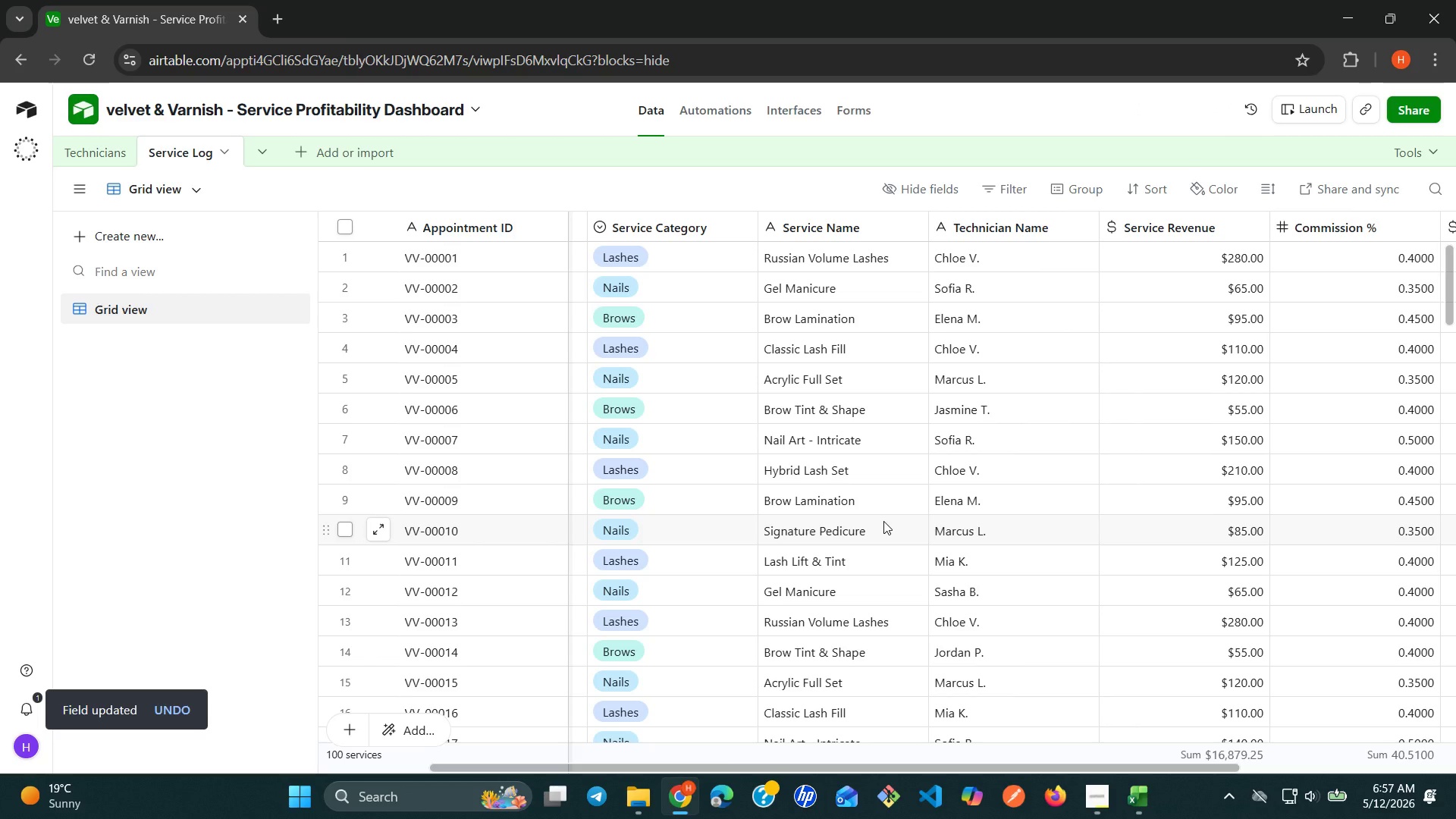 
wait(11.34)
 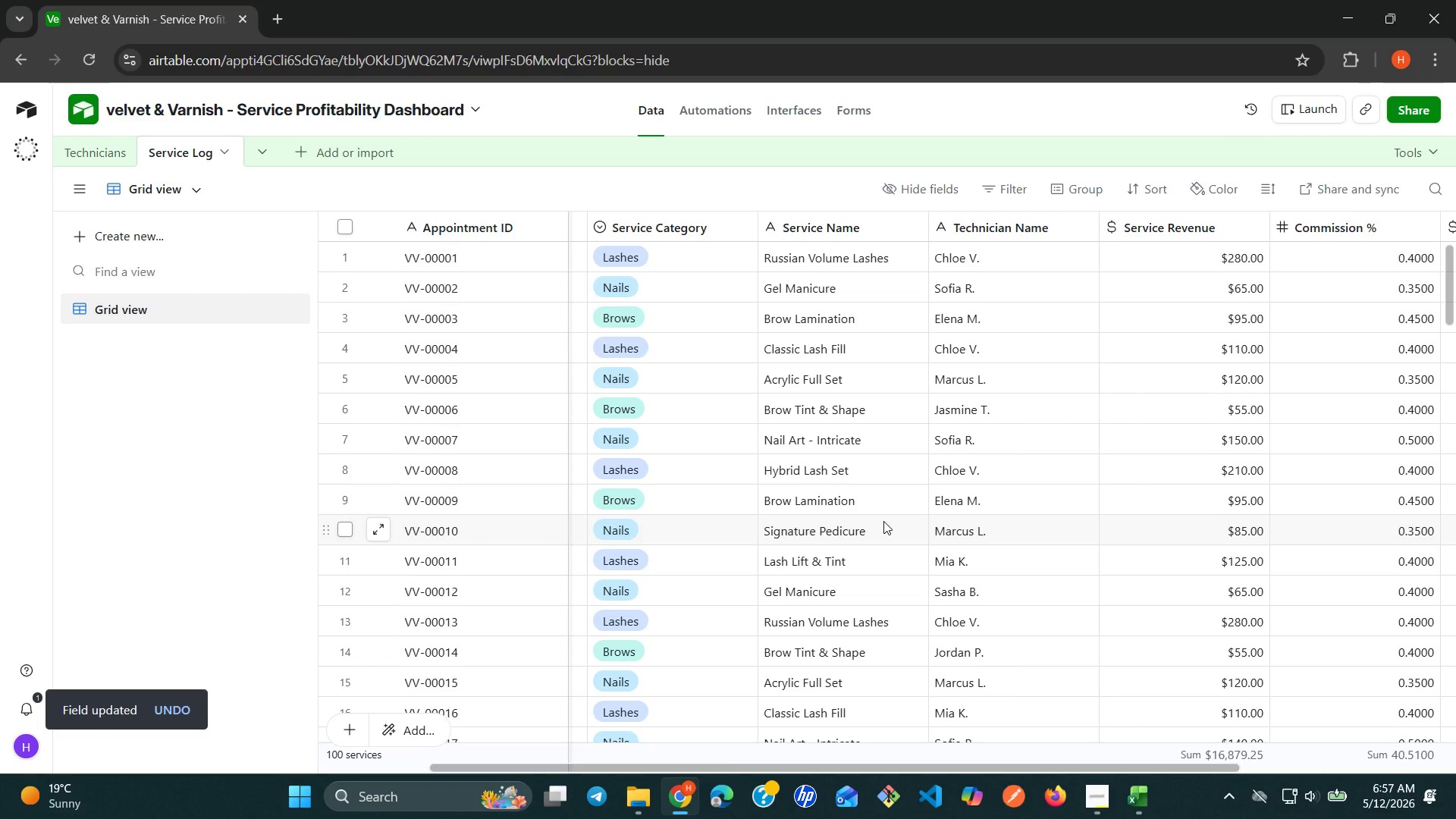 
left_click([902, 224])
 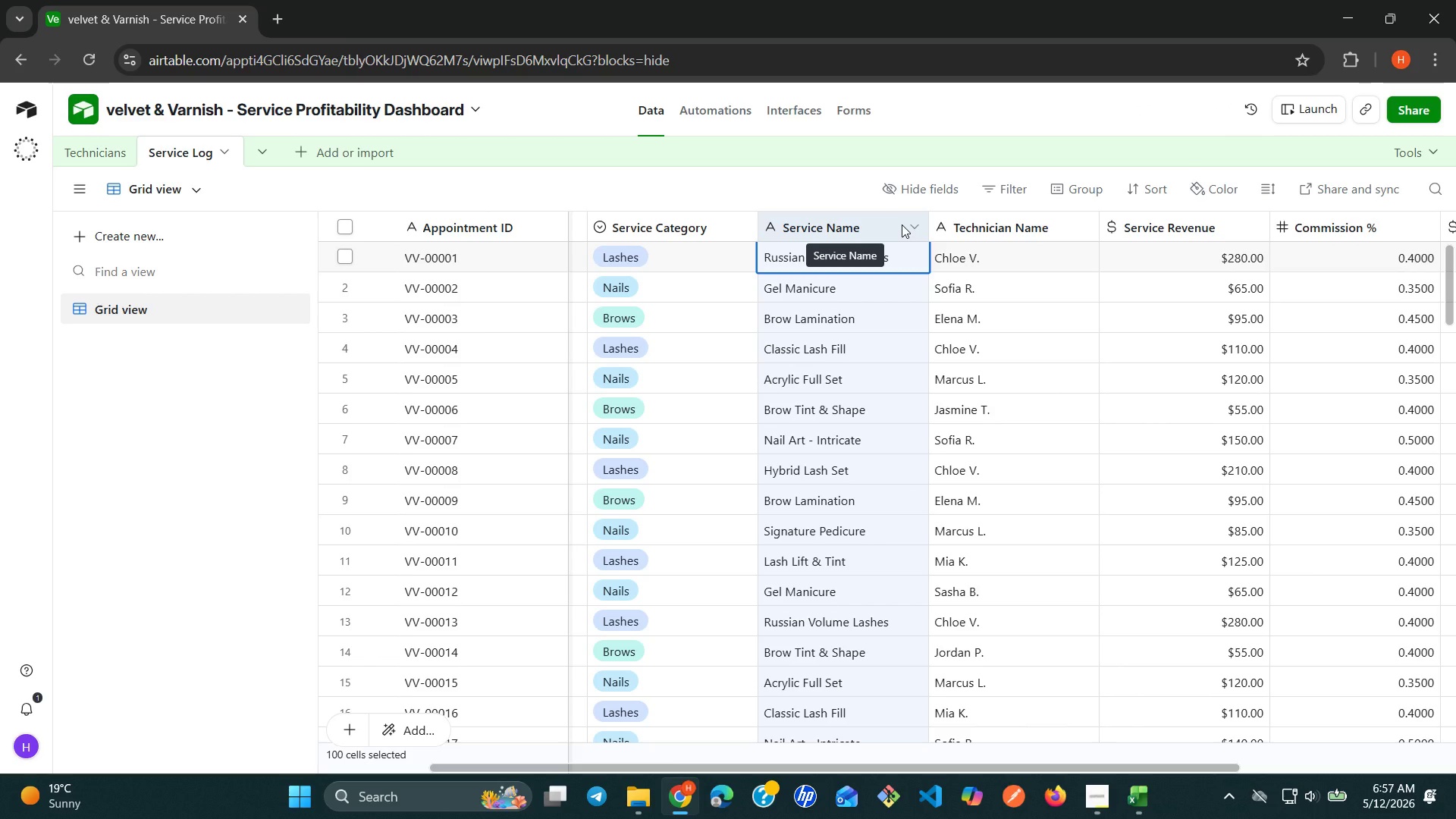 
right_click([902, 224])
 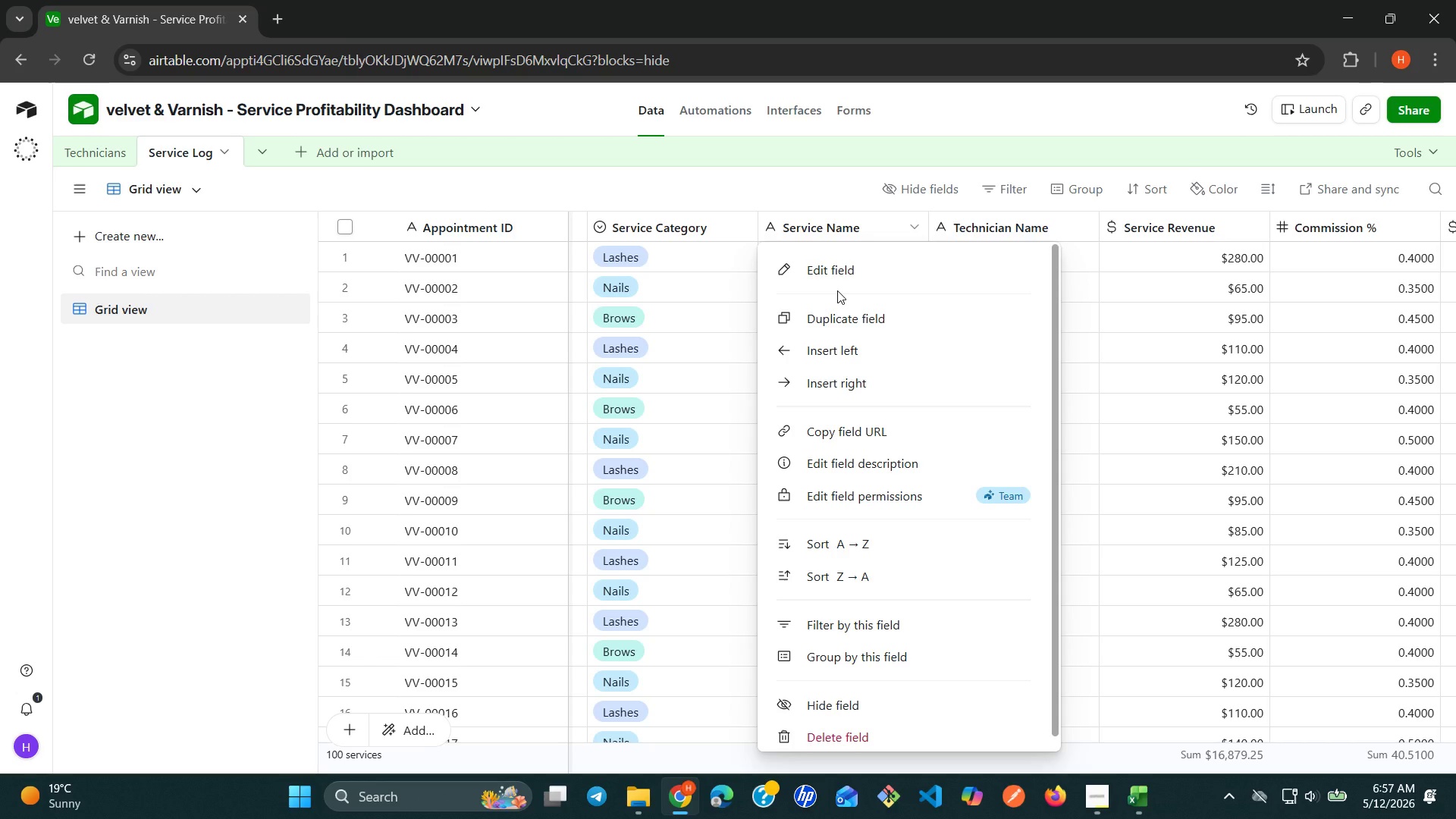 
left_click([842, 280])
 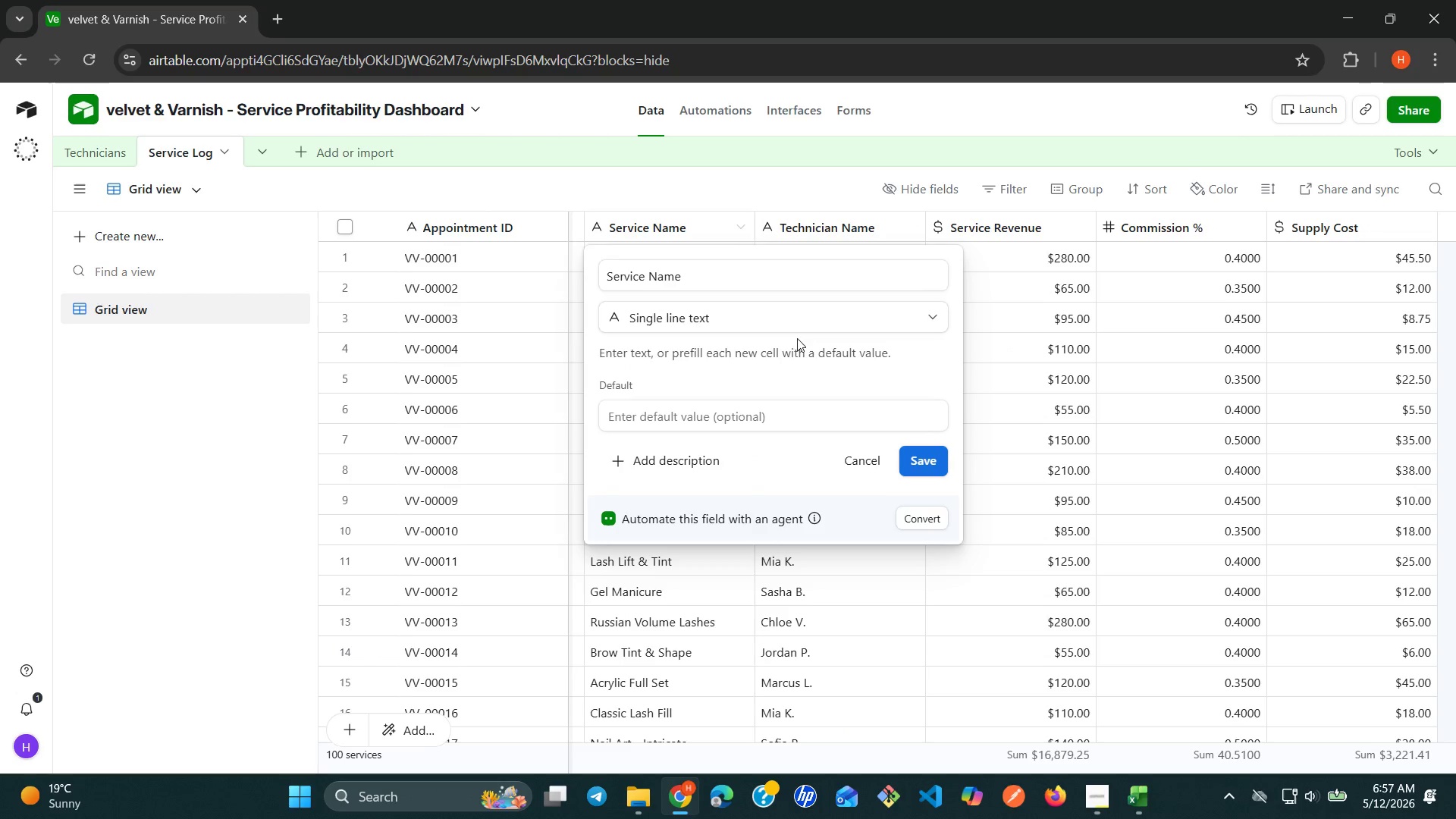 
left_click([804, 315])
 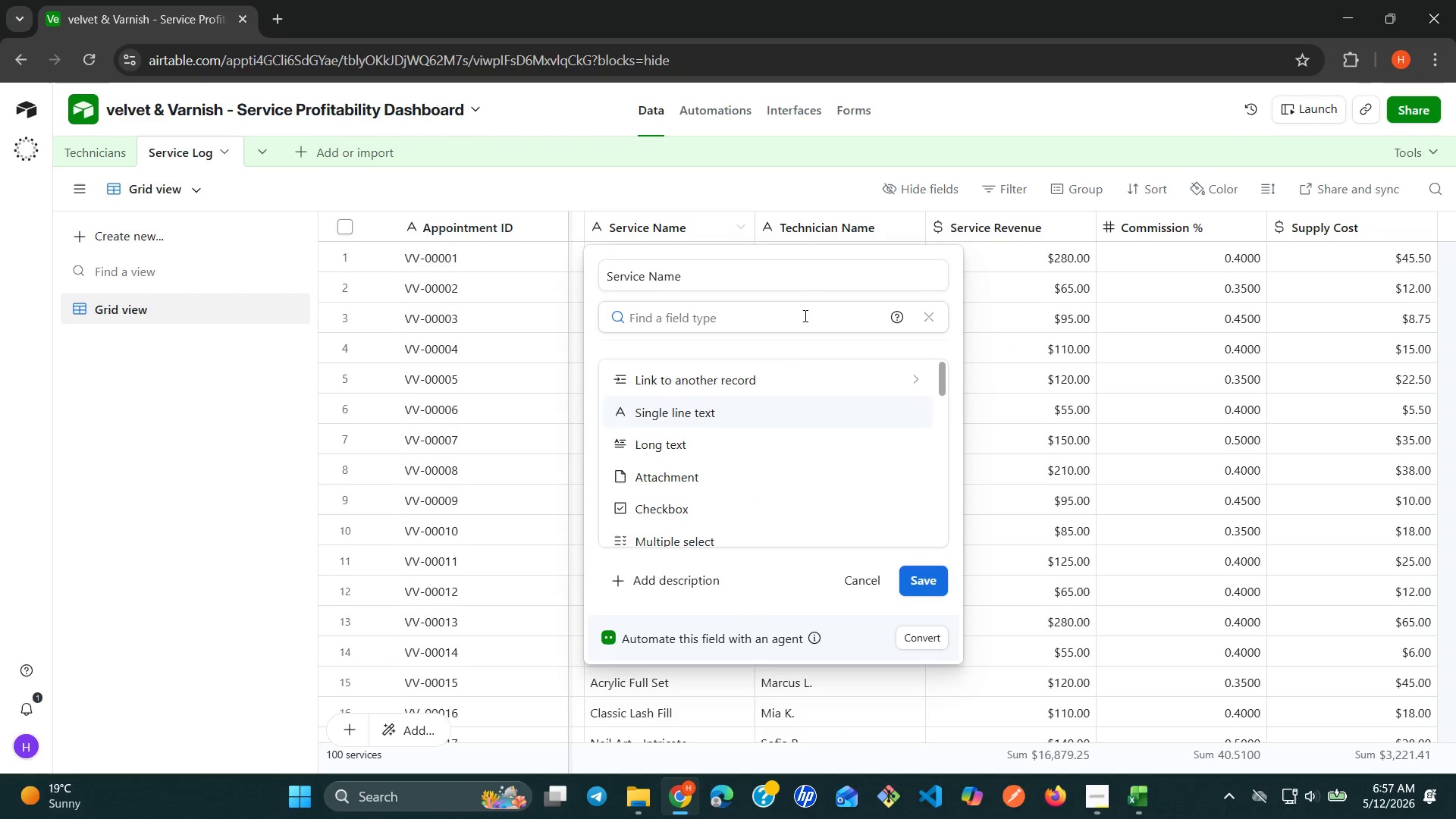 
type(si)
 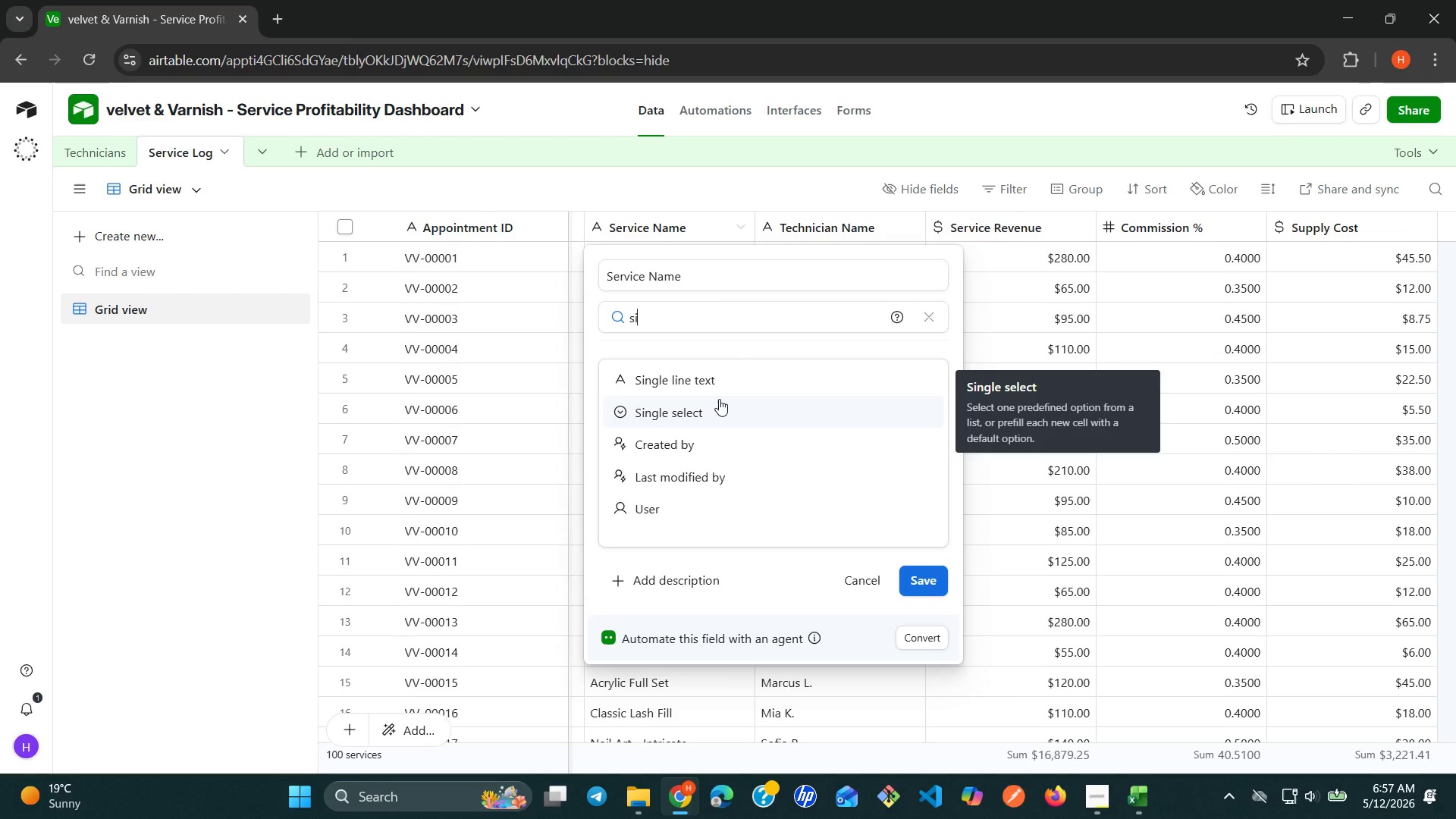 
left_click([719, 399])
 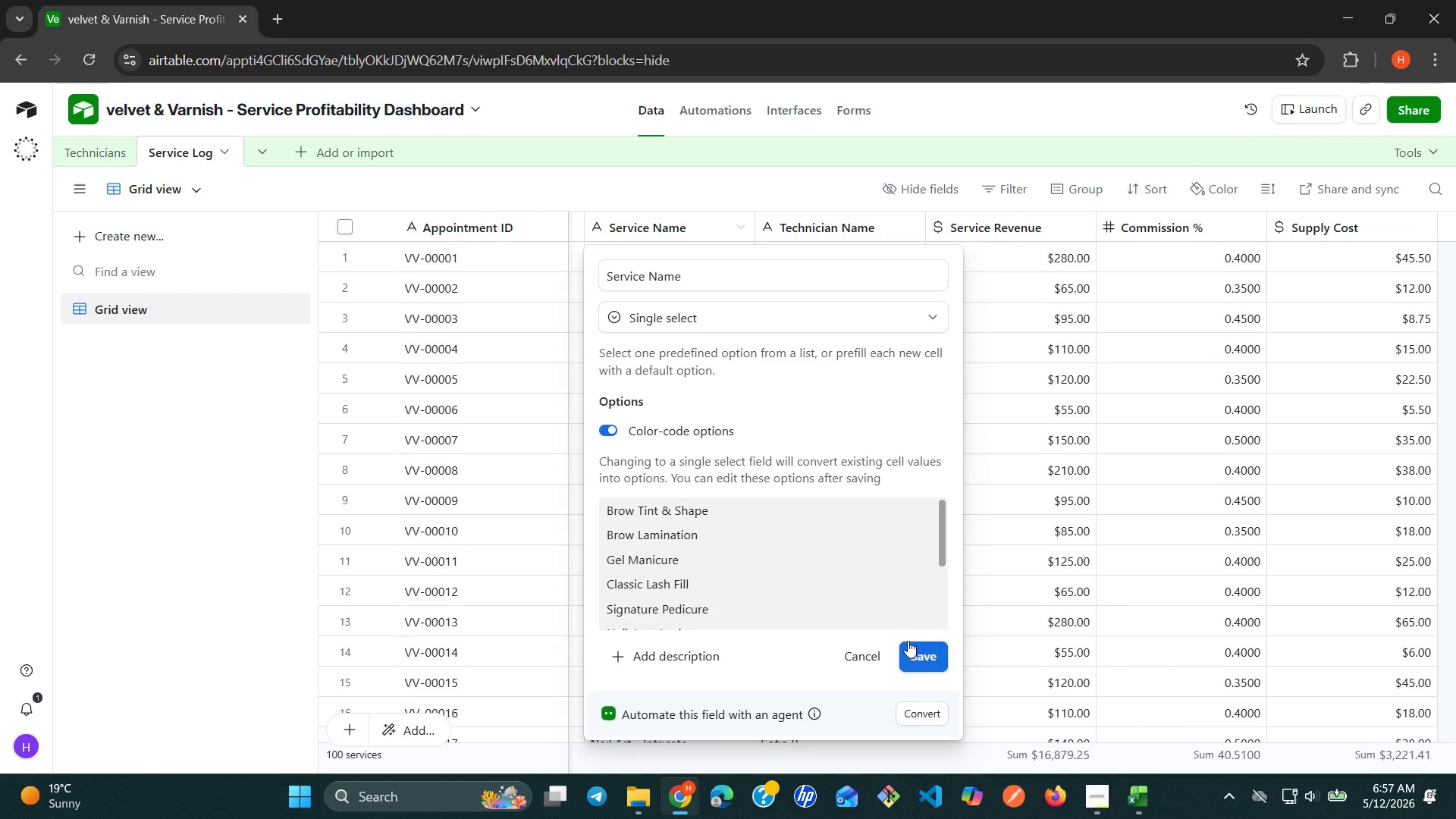 
left_click([912, 646])
 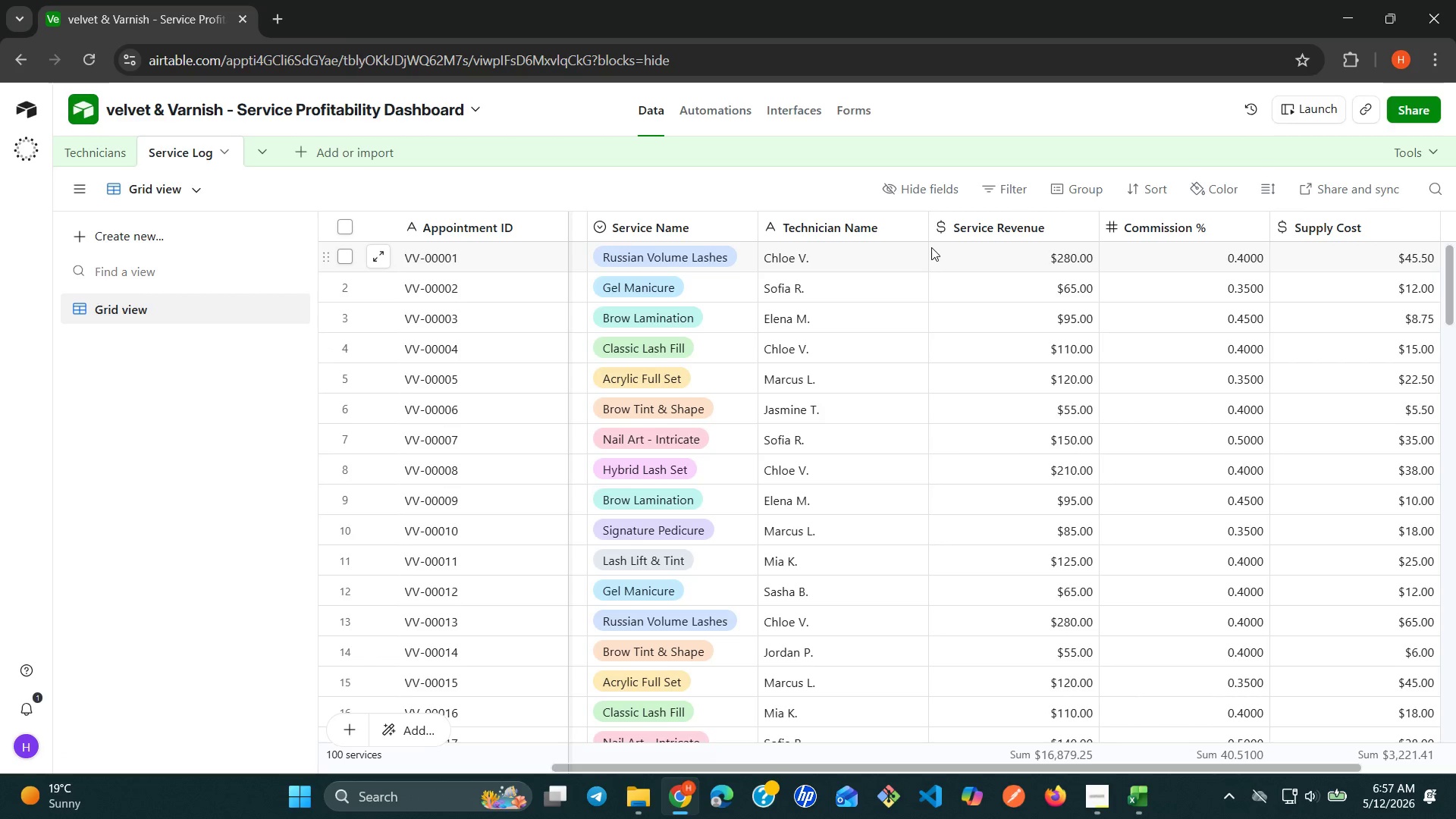 
wait(17.77)
 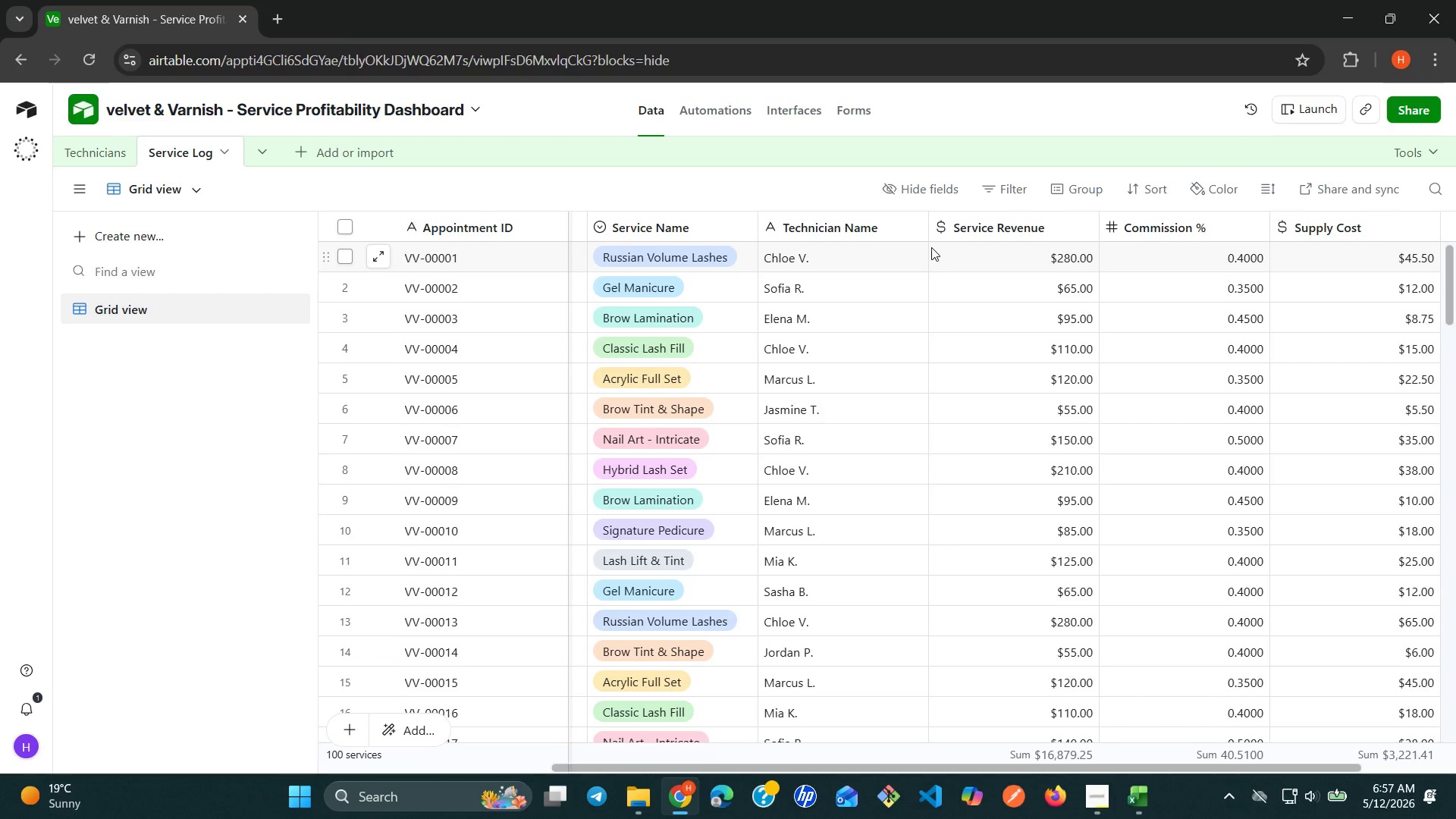 
right_click([905, 229])
 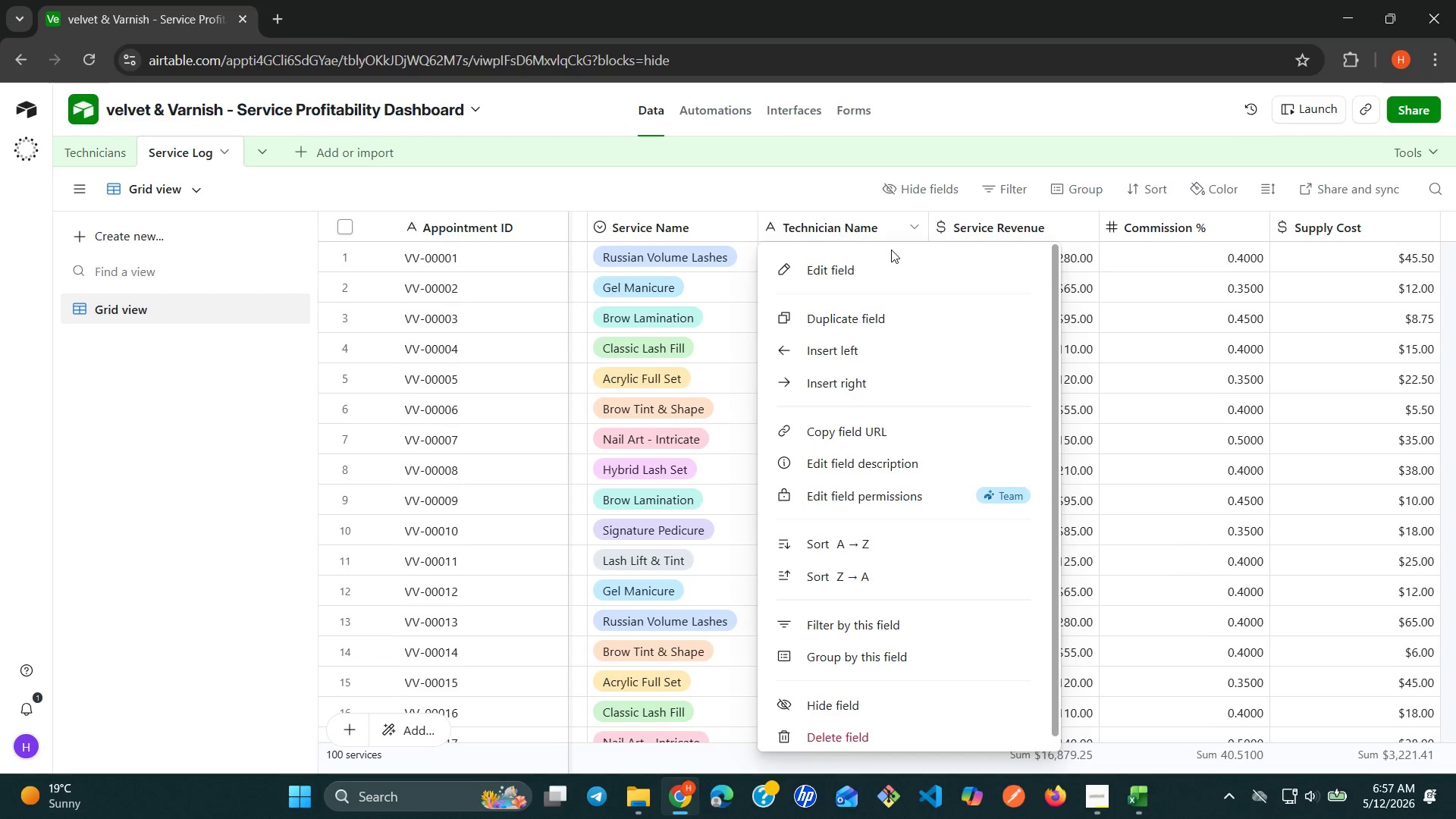 
left_click([890, 251])
 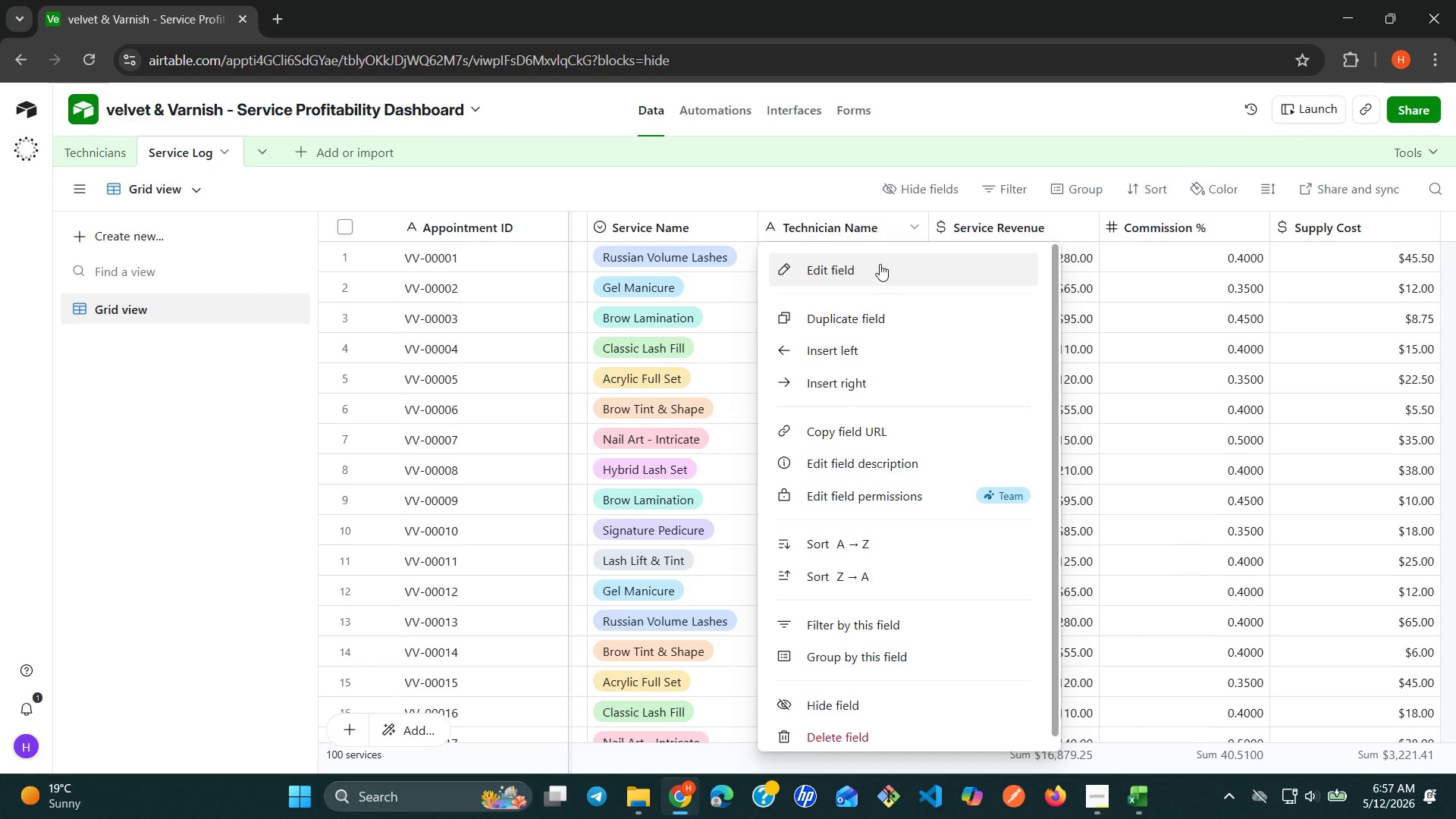 
left_click([880, 264])
 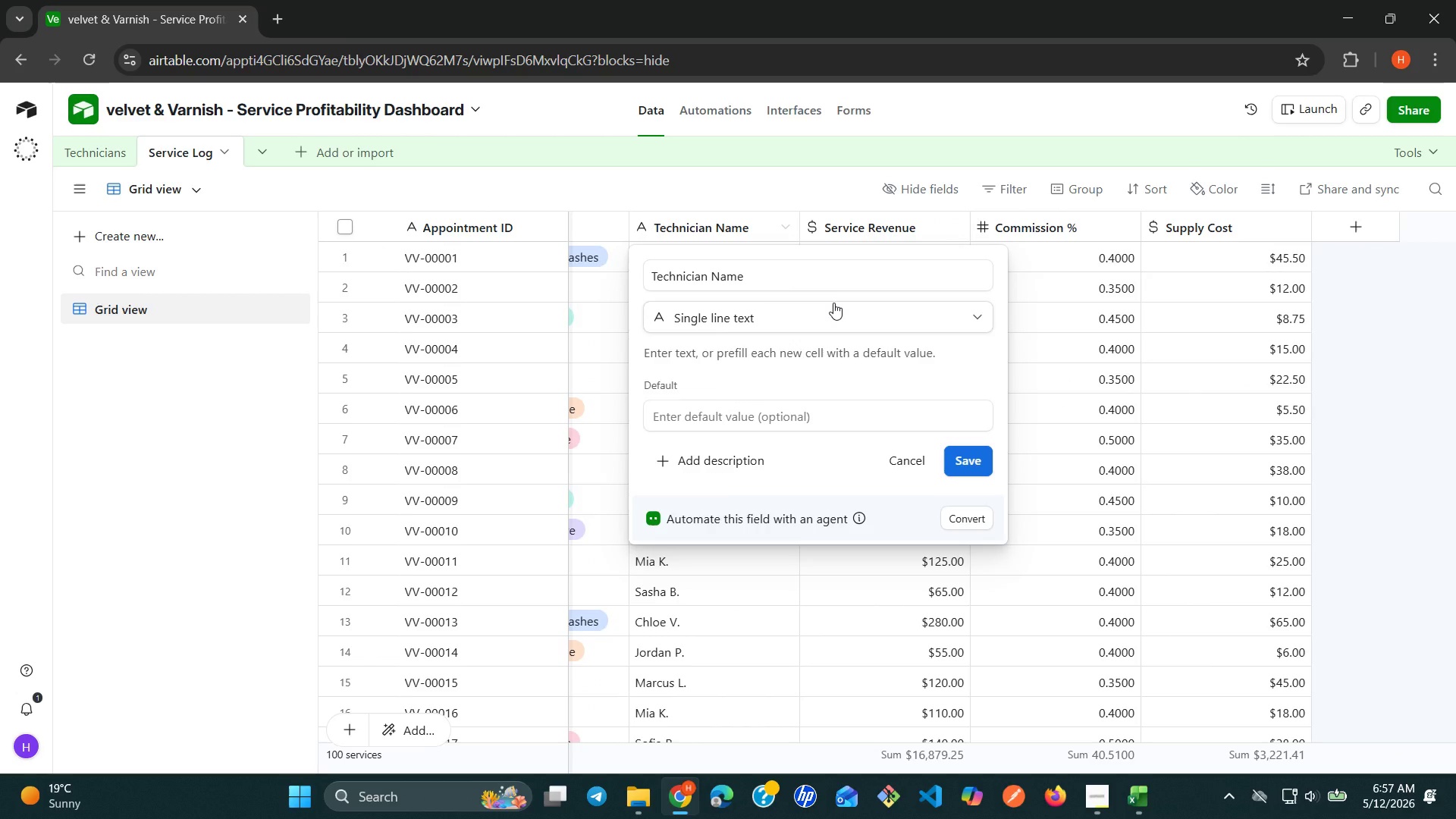 
left_click([833, 303])
 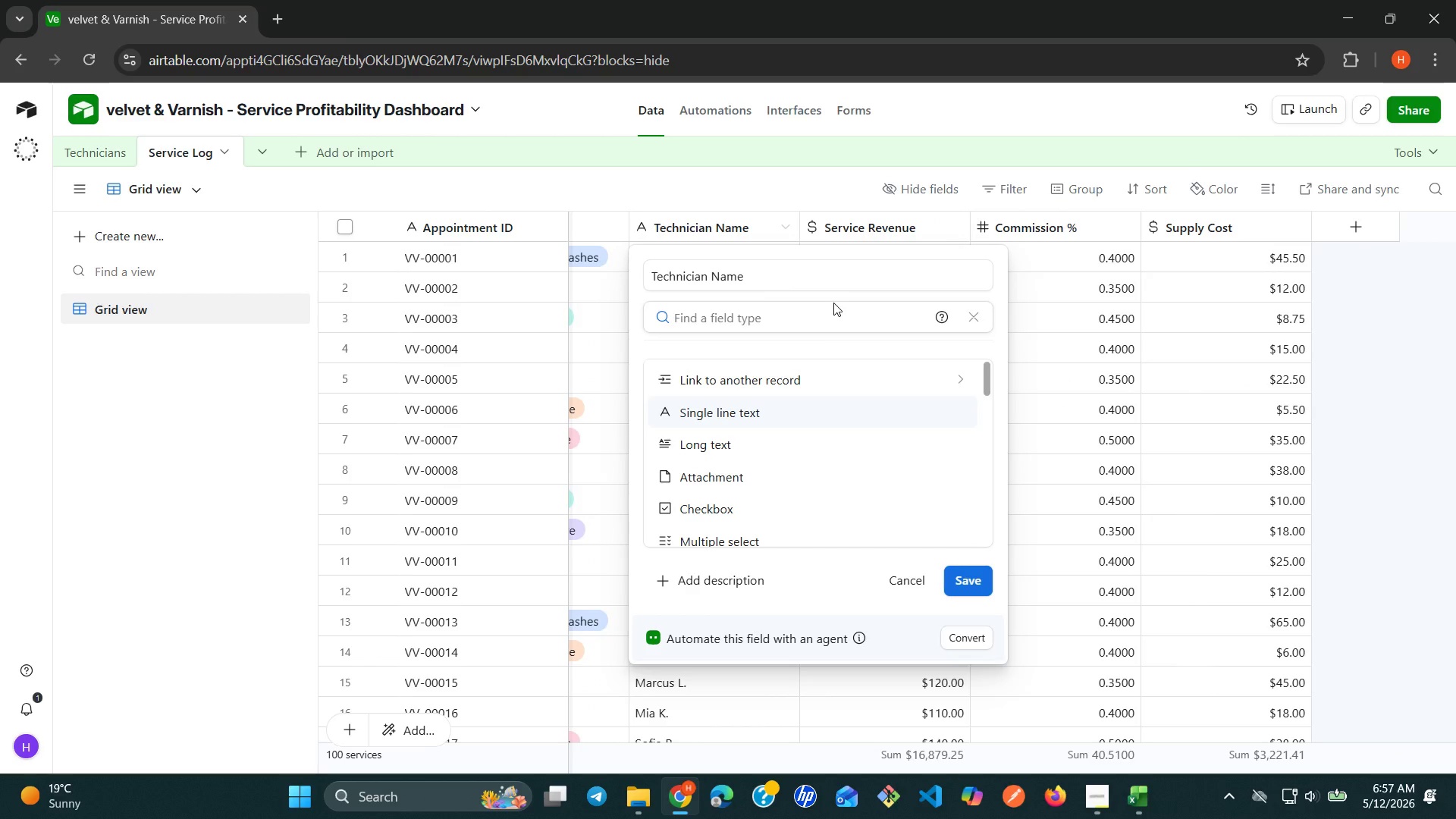 
type(si)
 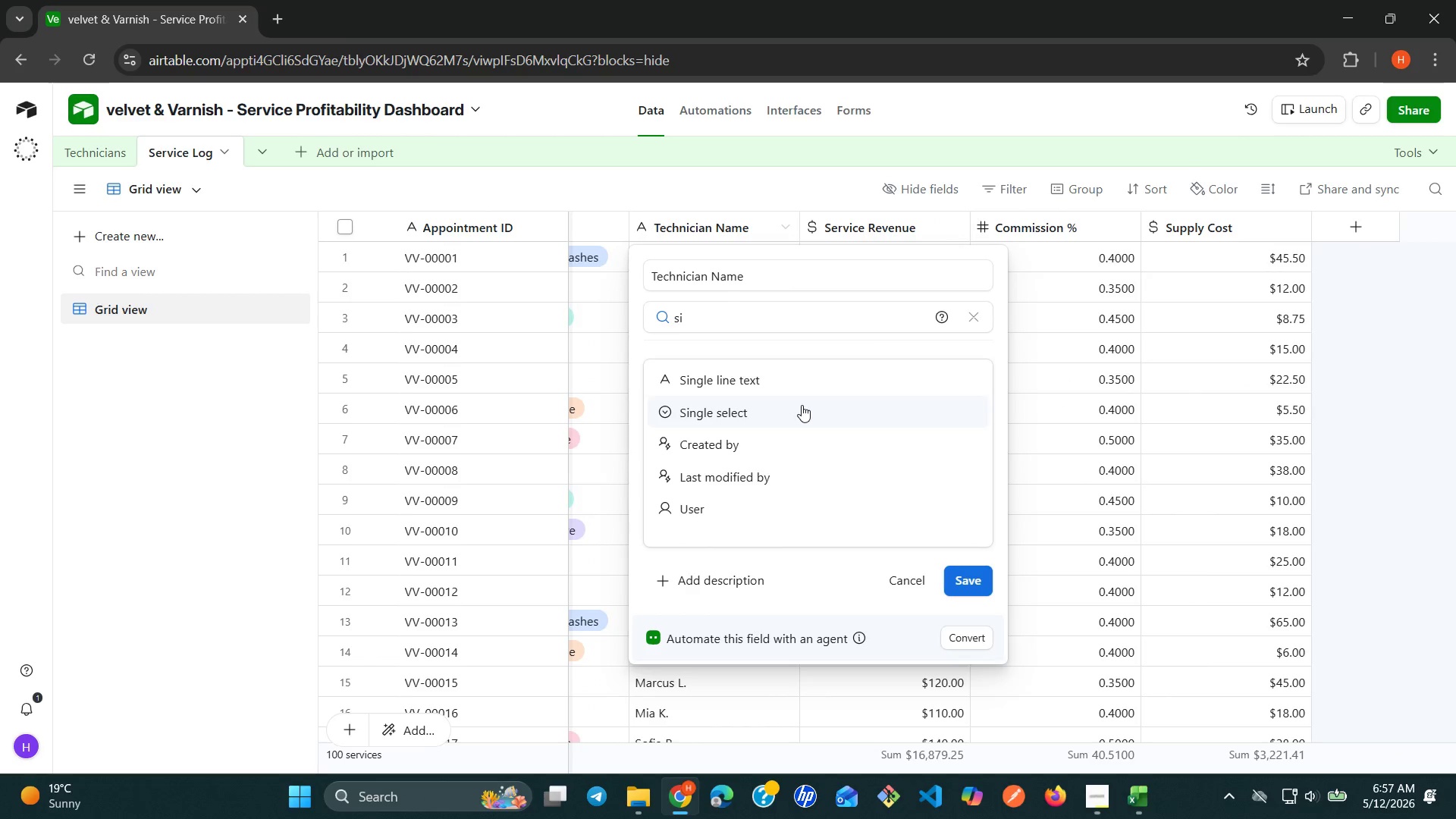 
left_click([802, 405])
 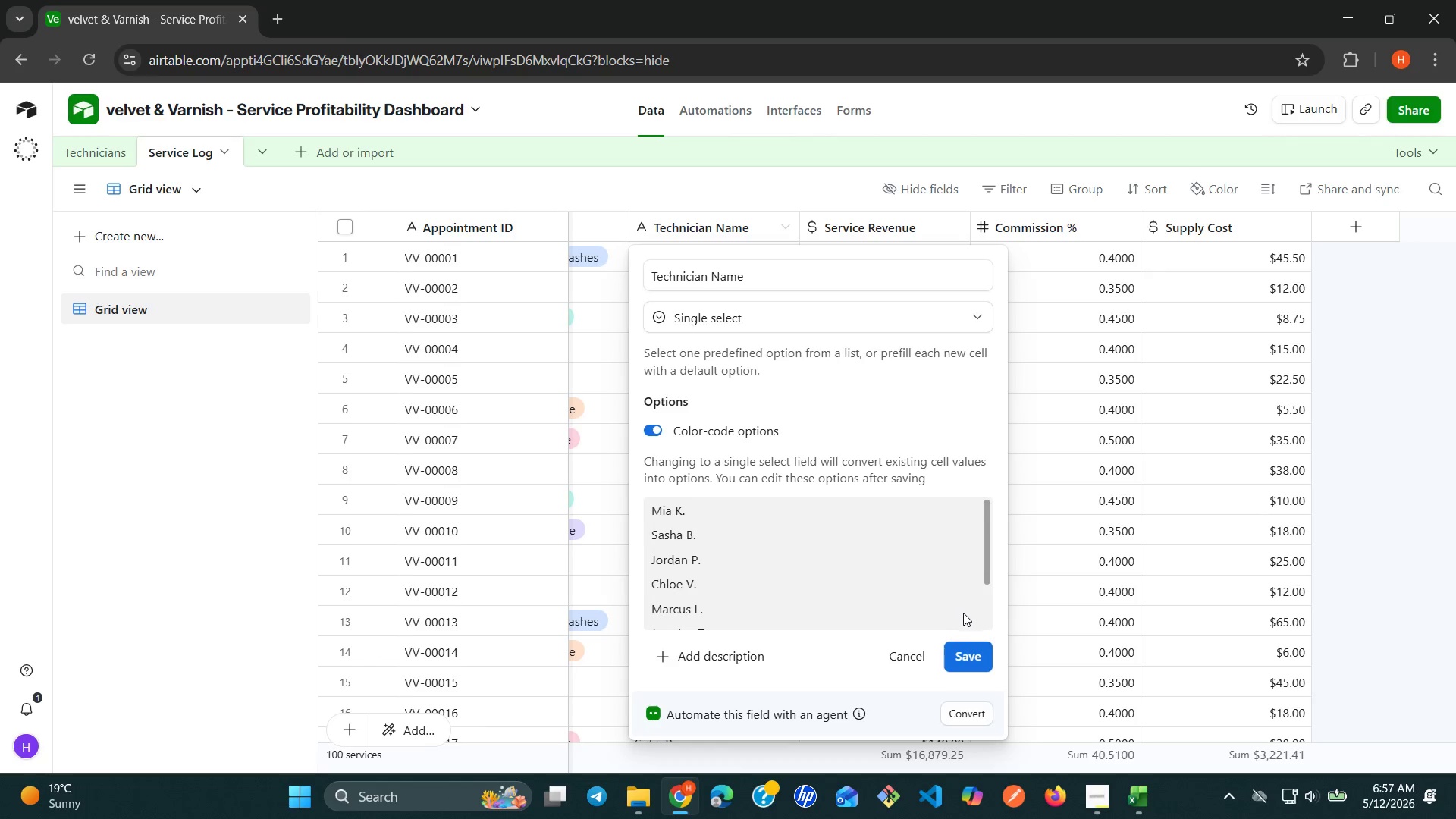 
left_click([971, 647])
 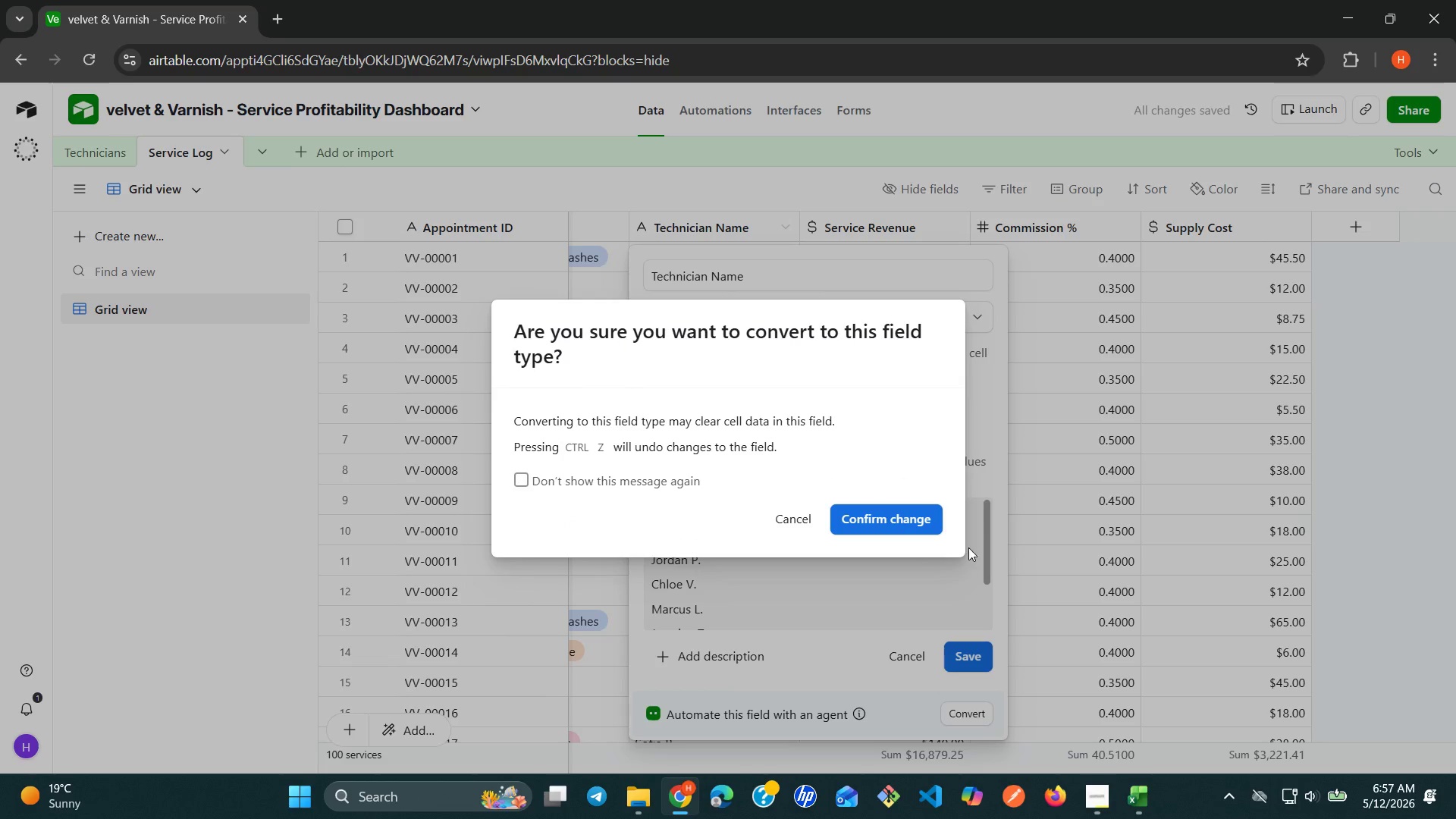 
left_click([915, 510])
 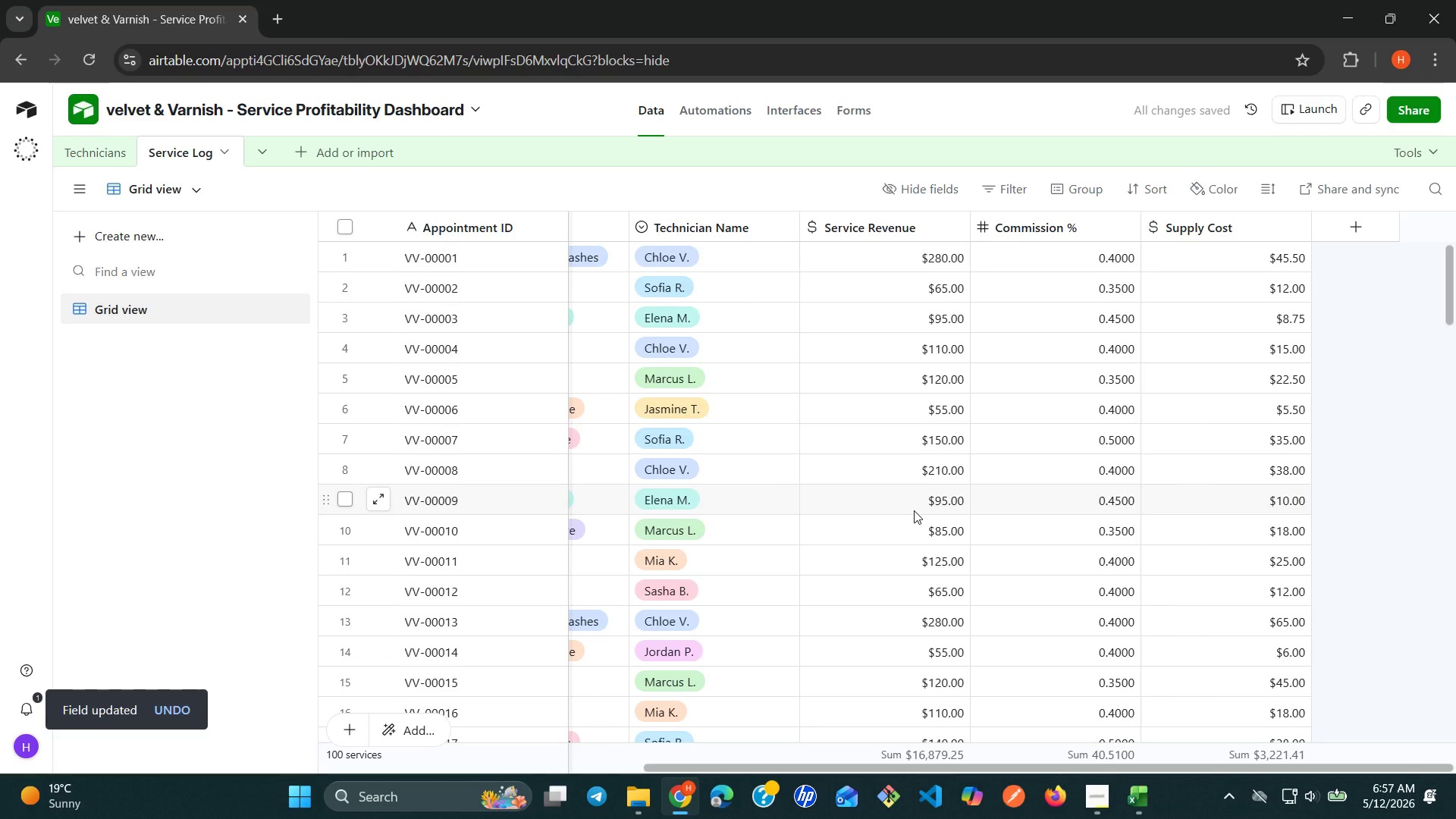 
right_click([914, 510])
 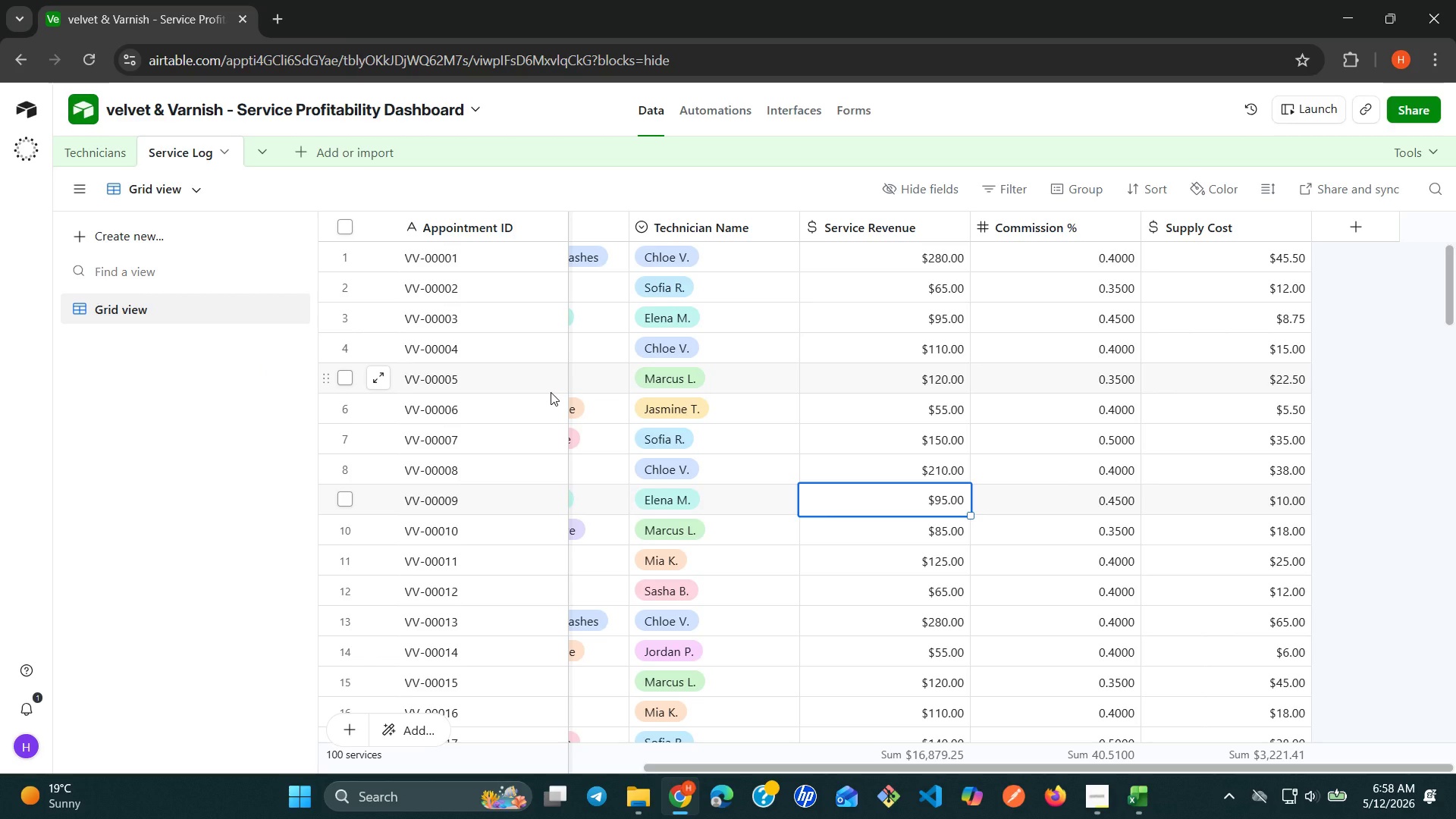 
wait(43.31)
 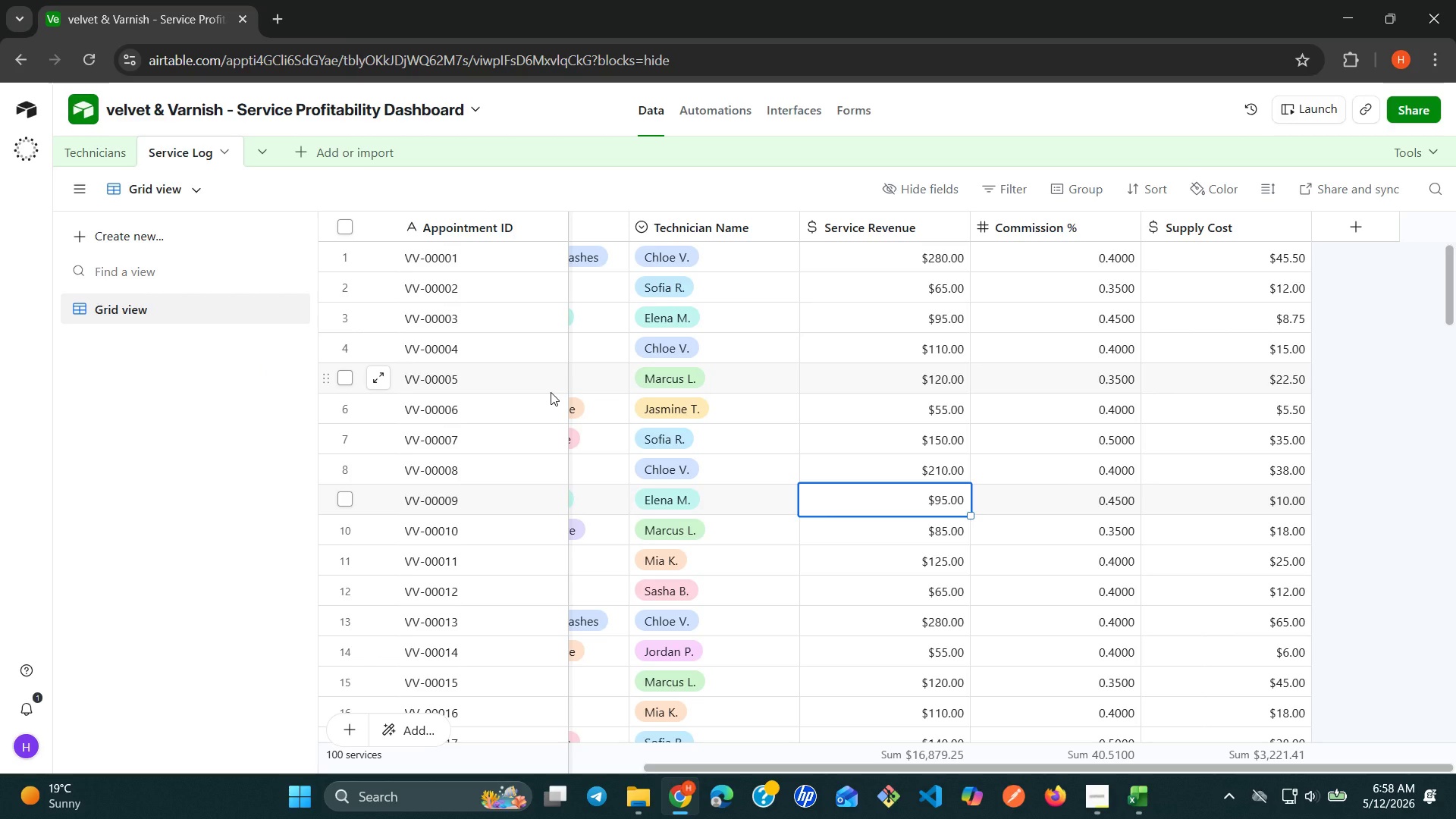 
left_click([1144, 791])
 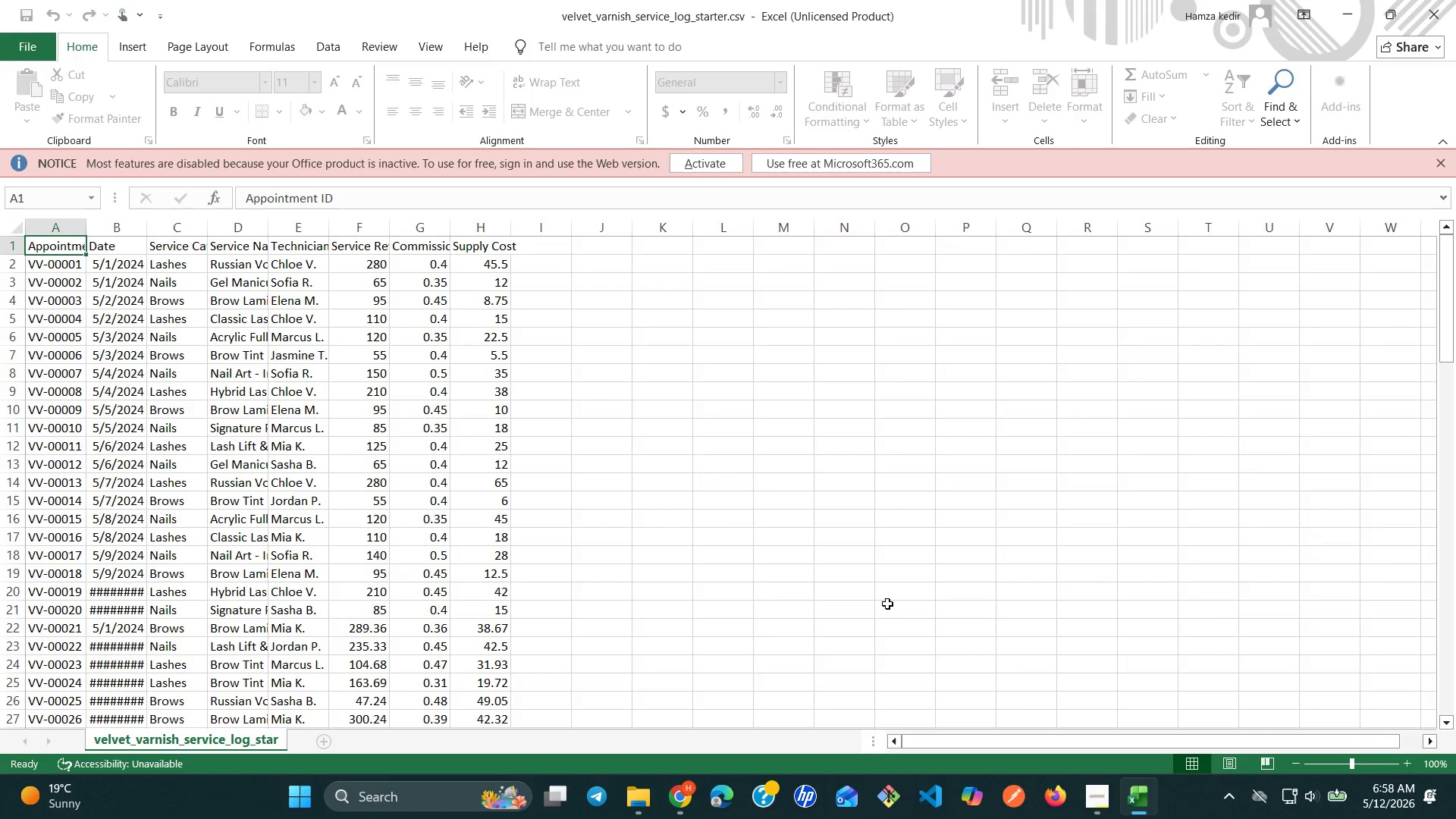 
scroll: coordinate [887, 604], scroll_direction: down, amount: 1.0
 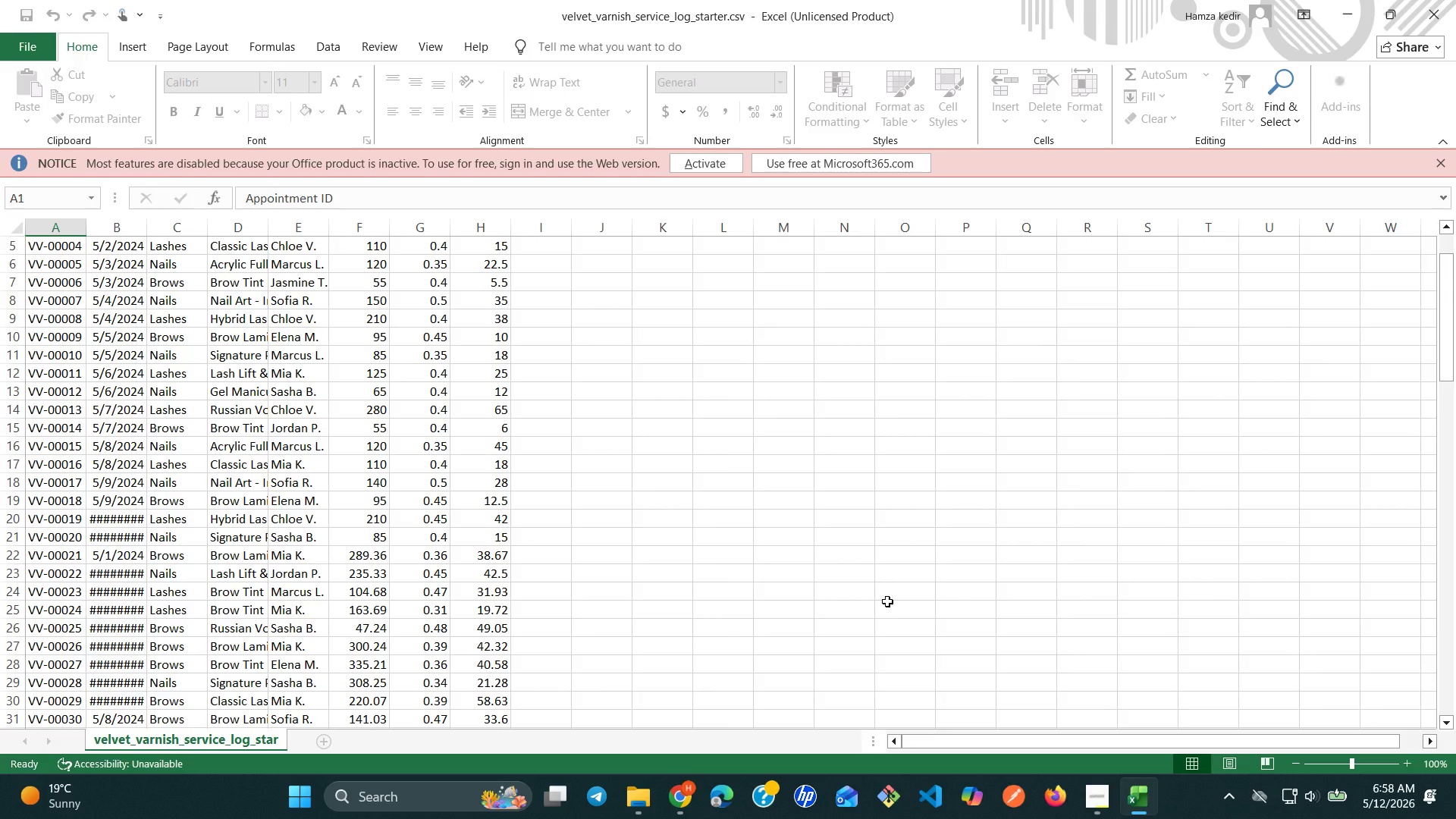 
scroll: coordinate [887, 601], scroll_direction: up, amount: 7.0
 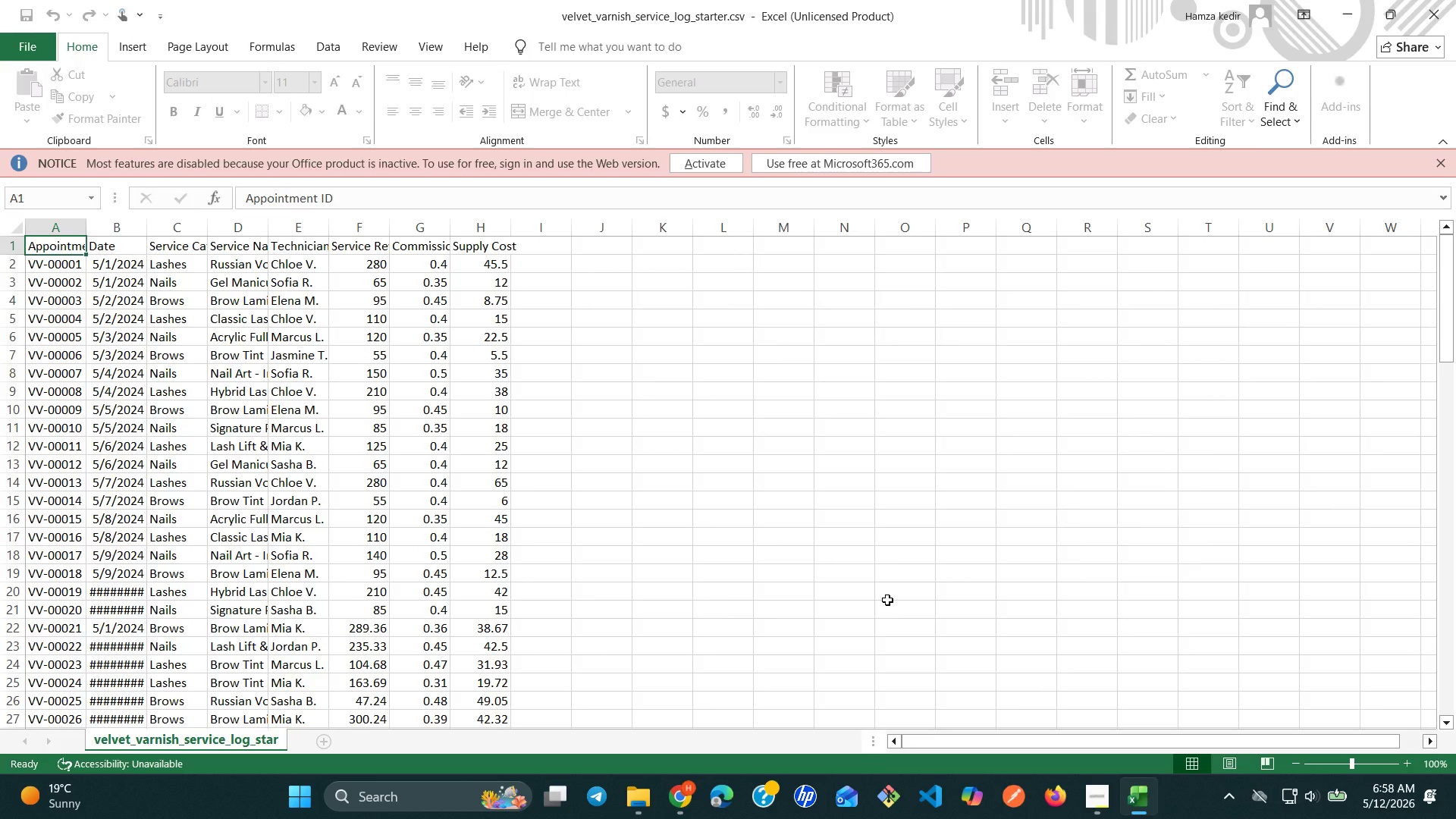 
scroll: coordinate [887, 600], scroll_direction: down, amount: 11.0
 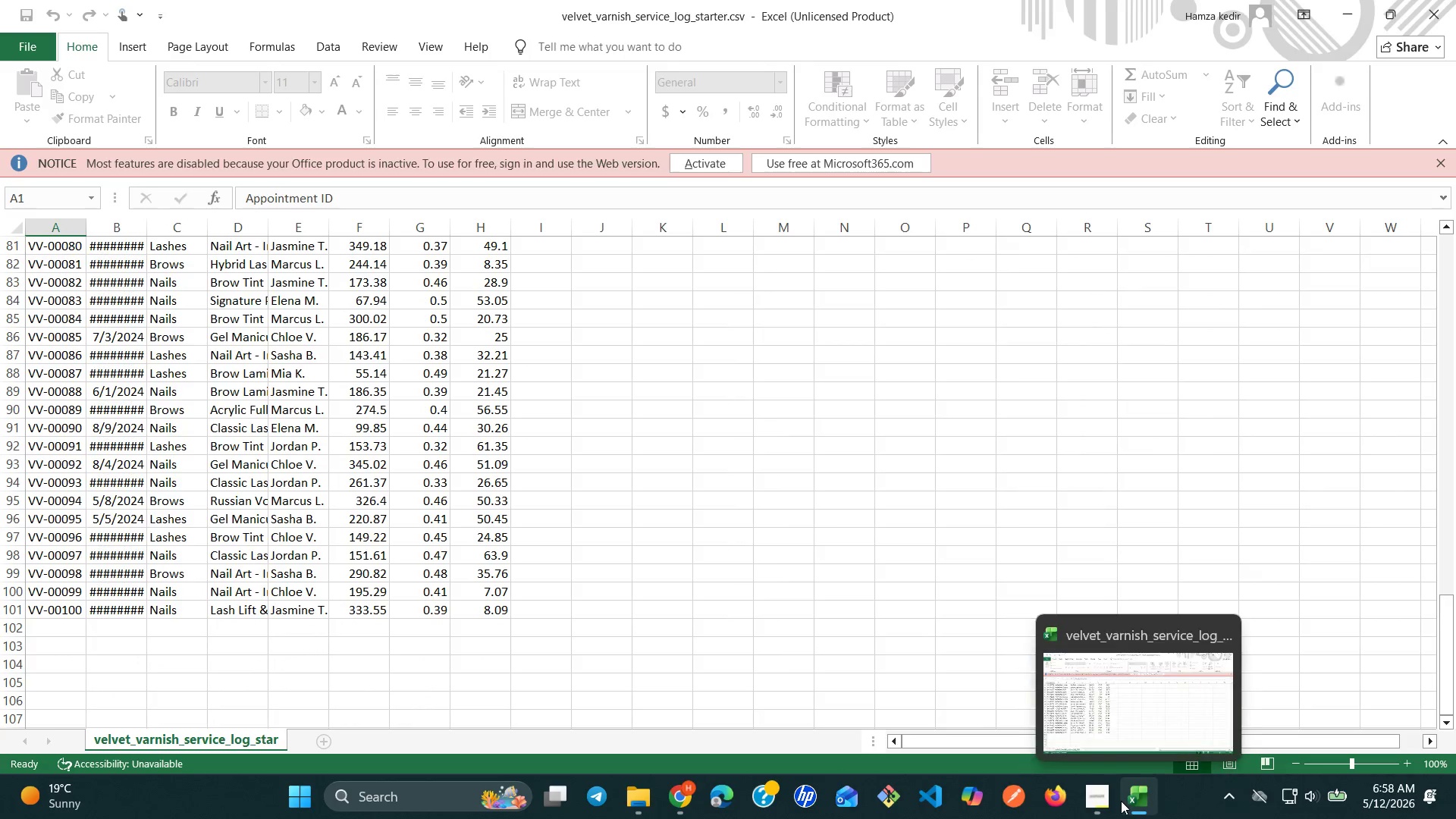 
left_click([1127, 799])
 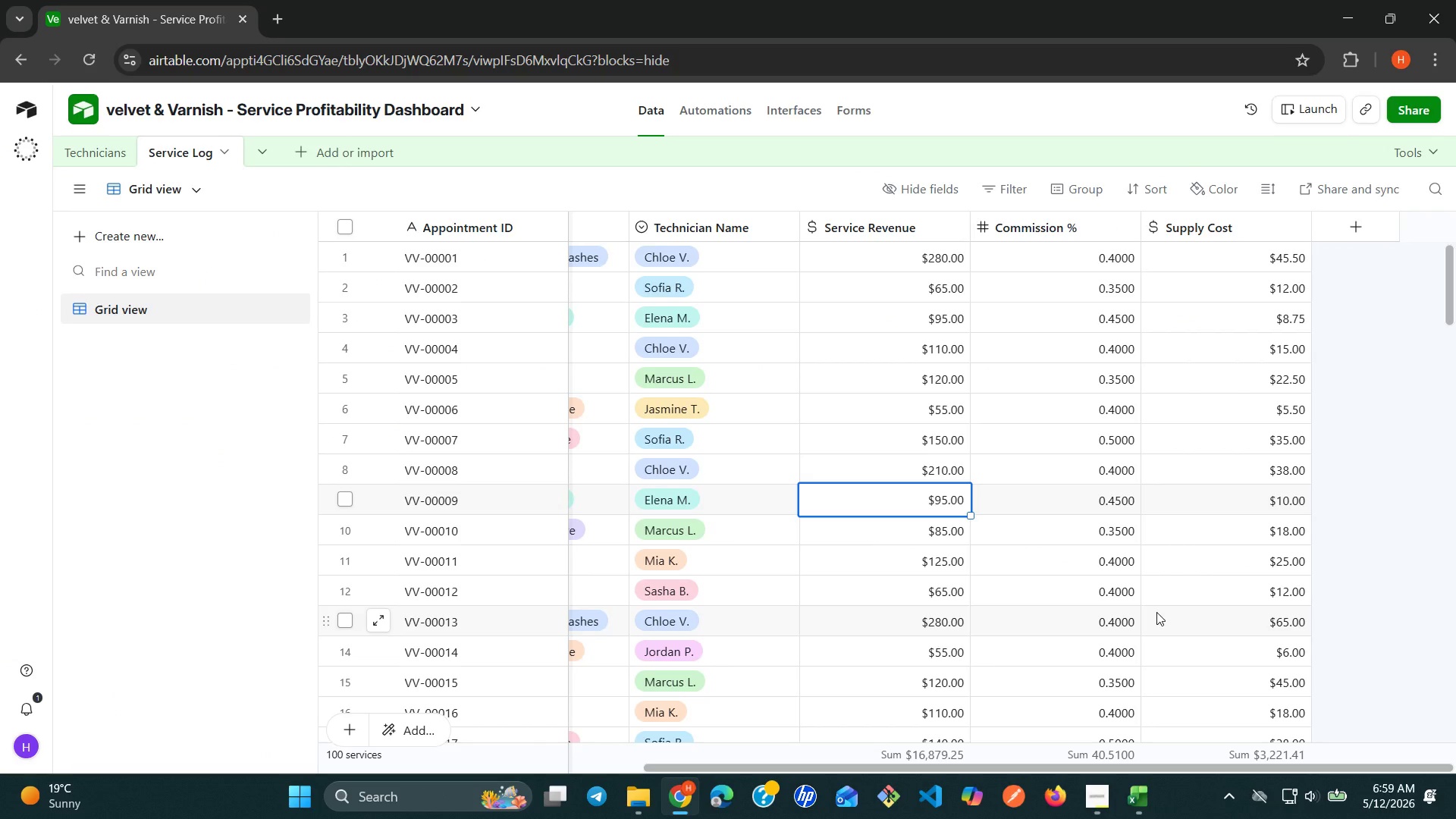 
scroll: coordinate [1103, 560], scroll_direction: up, amount: 5.0
 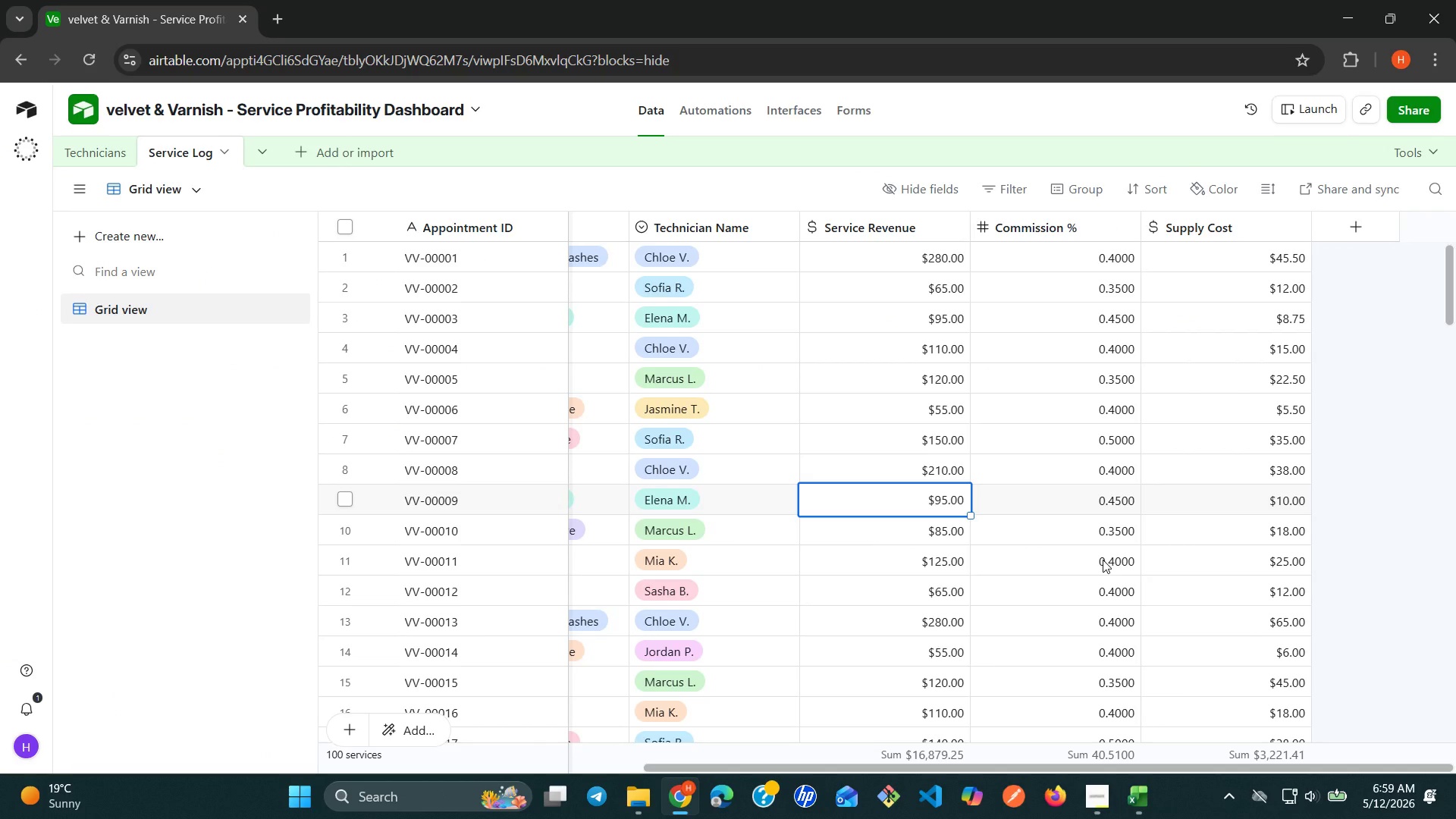 
wait(6.16)
 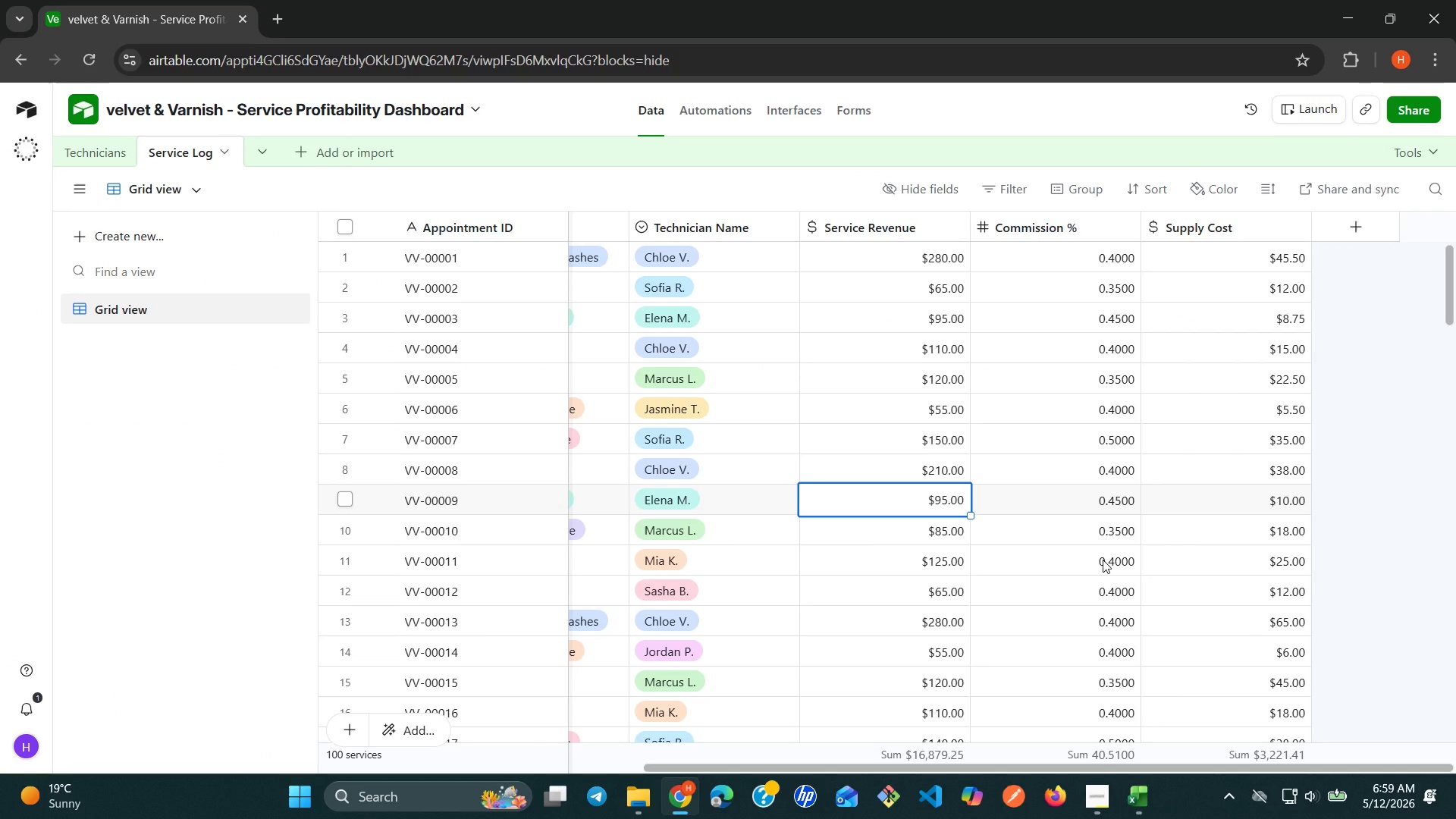 
scroll: coordinate [1103, 560], scroll_direction: none, amount: 0.0
 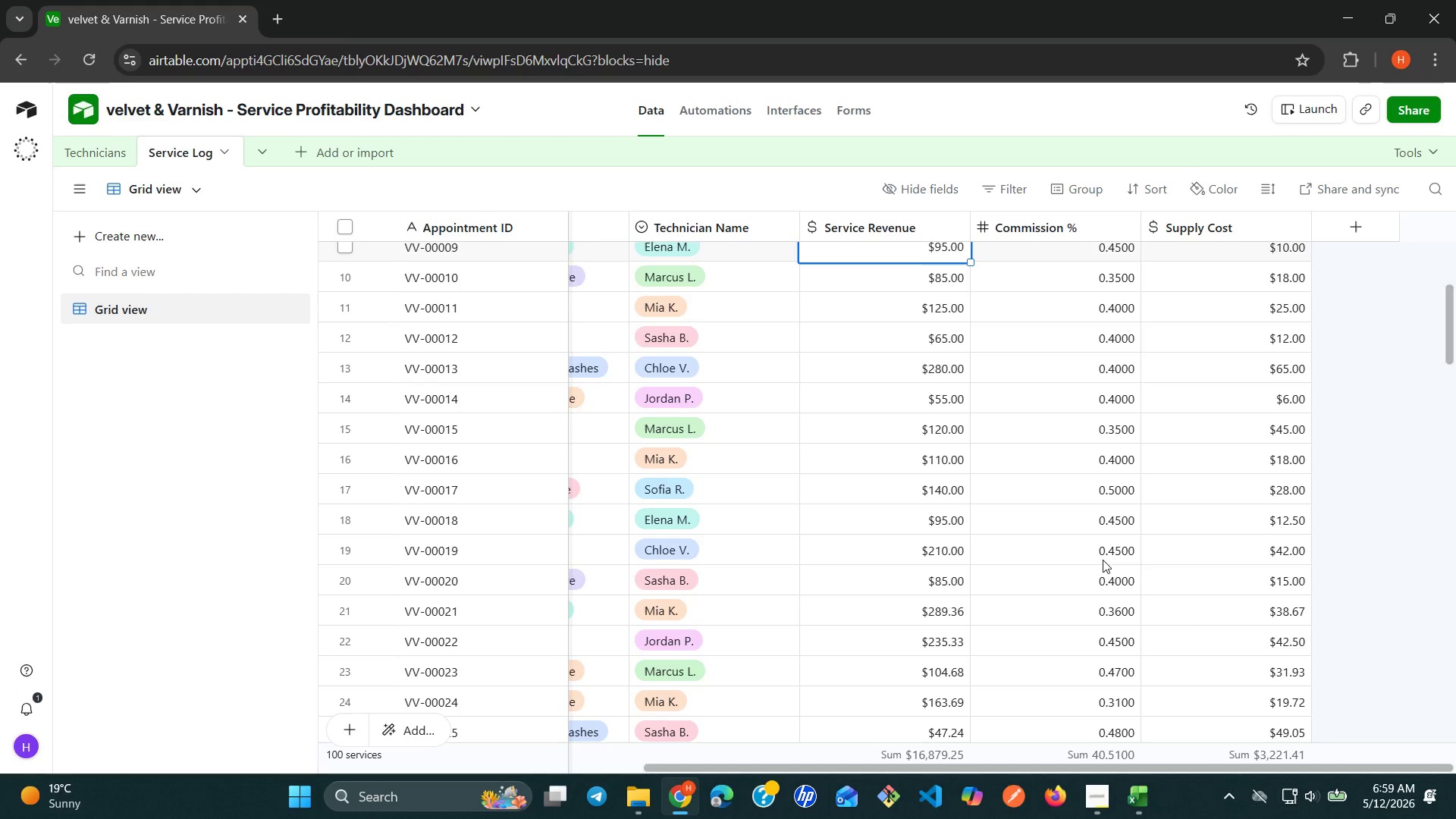 
scroll: coordinate [1103, 560], scroll_direction: down, amount: 21.0
 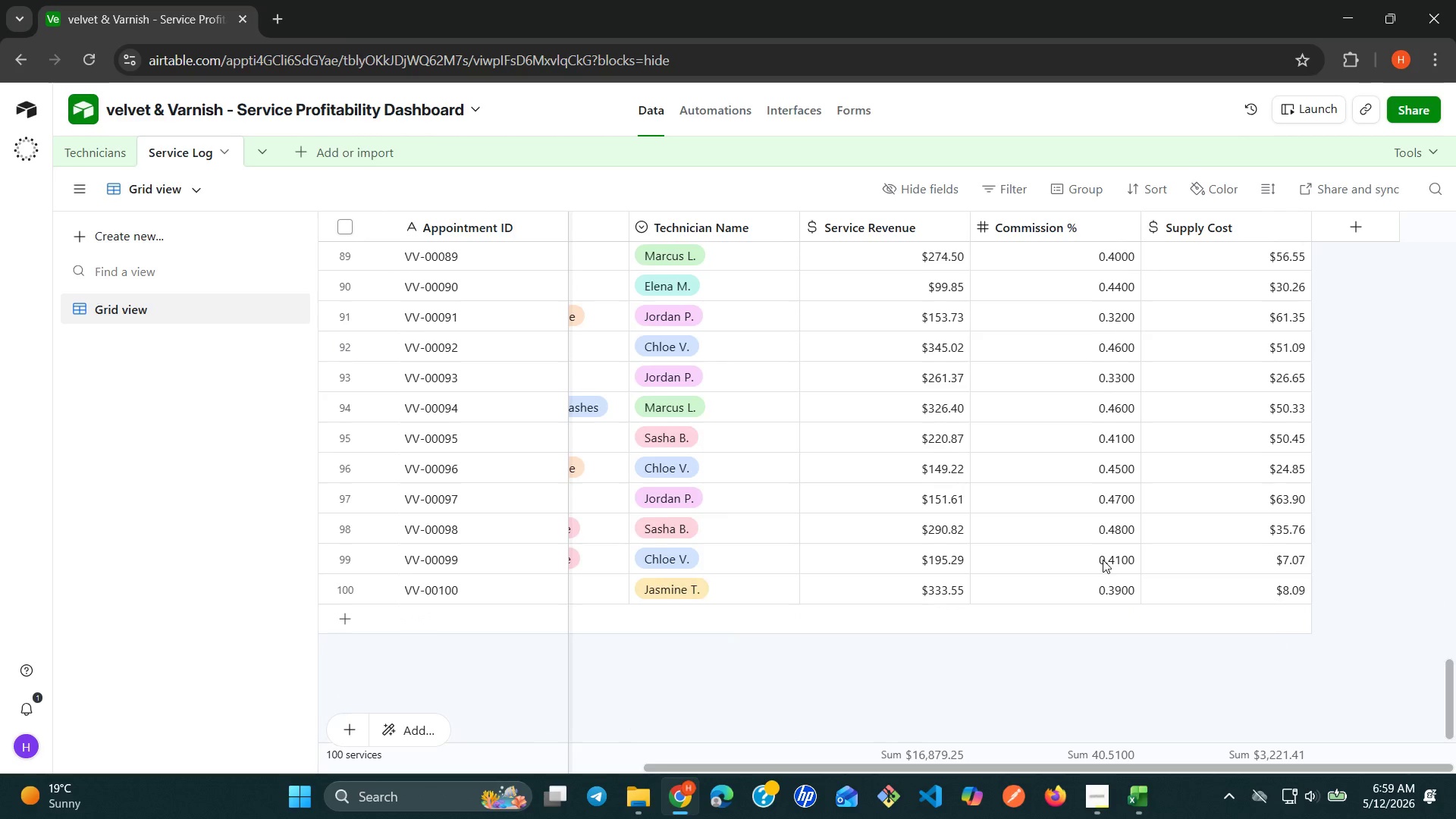 
scroll: coordinate [1103, 560], scroll_direction: up, amount: 3.0
 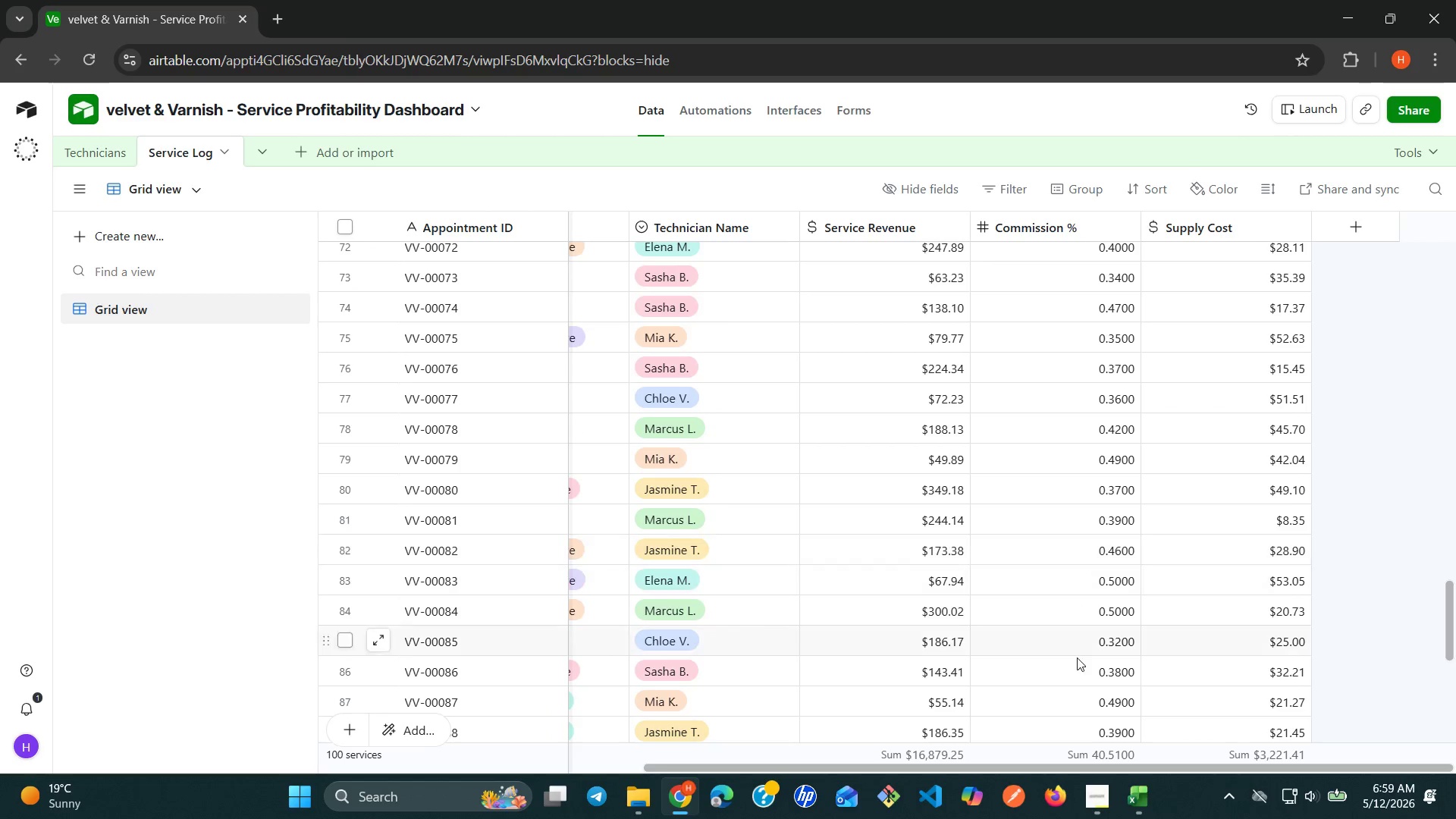 
left_click([1084, 808])